 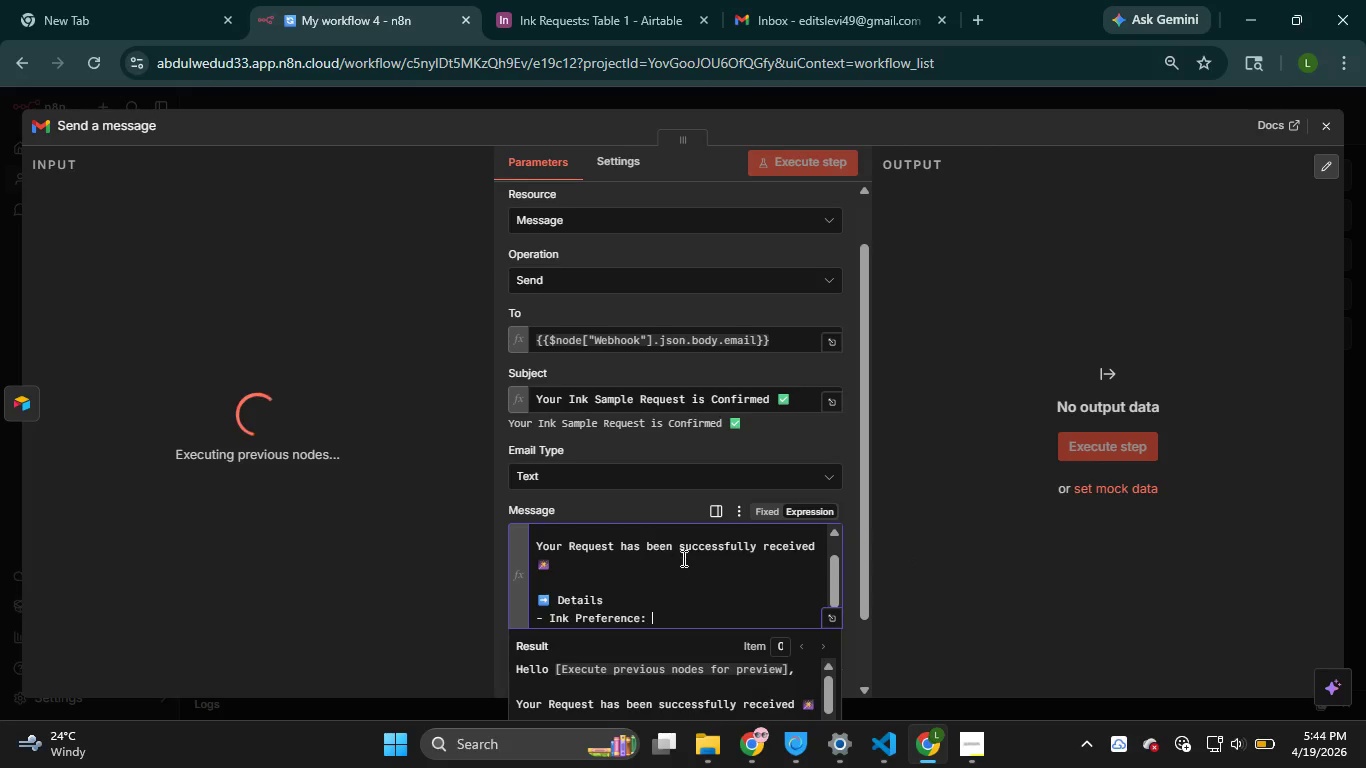 
key(Shift+BracketLeft)
 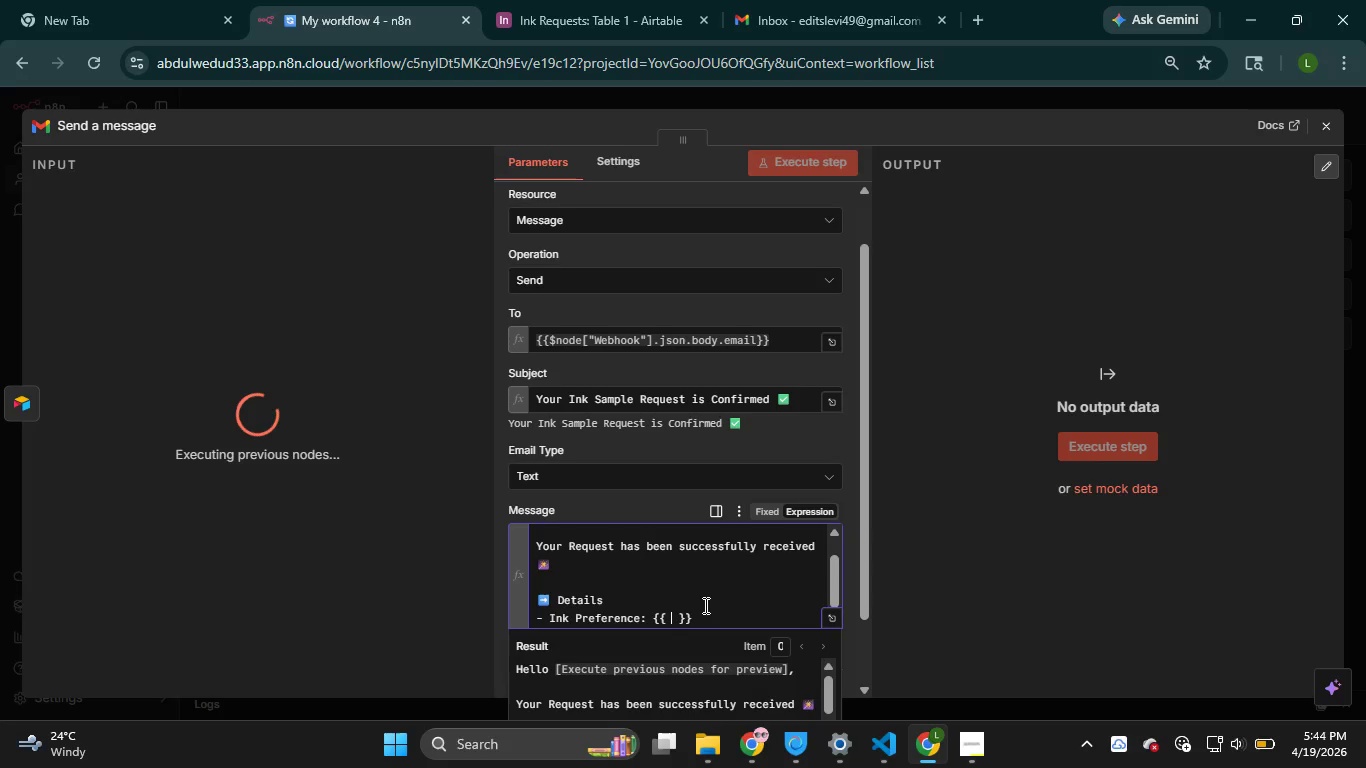 
key(Shift+BracketLeft)
 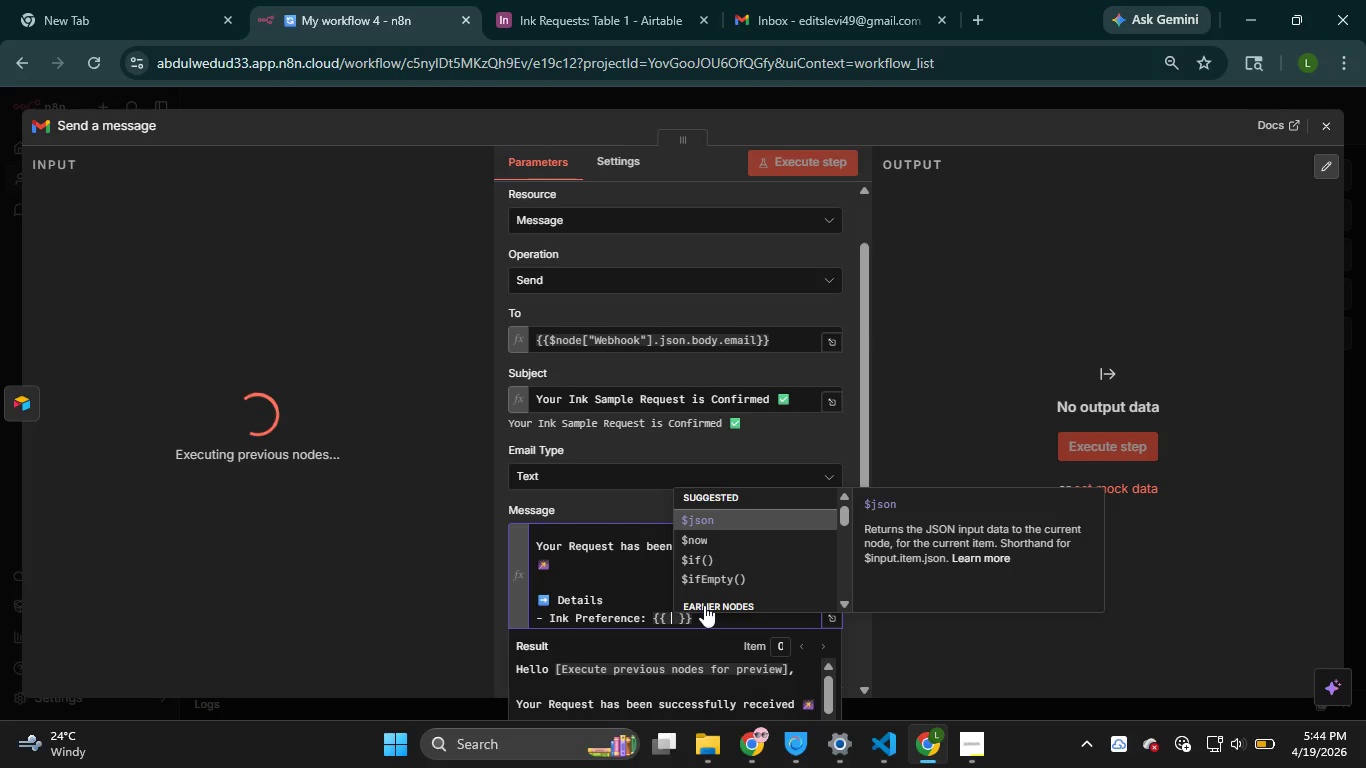 
key(ArrowRight)
 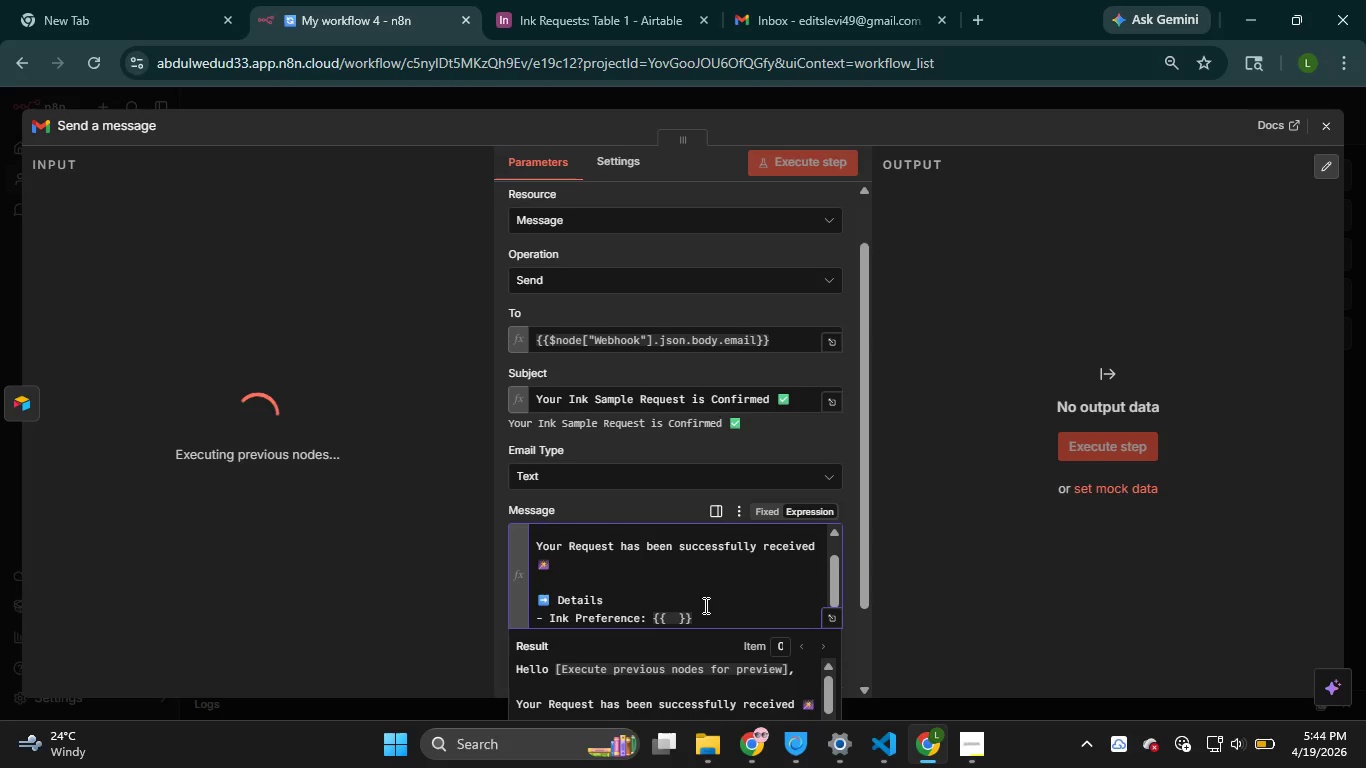 
key(Backspace)
 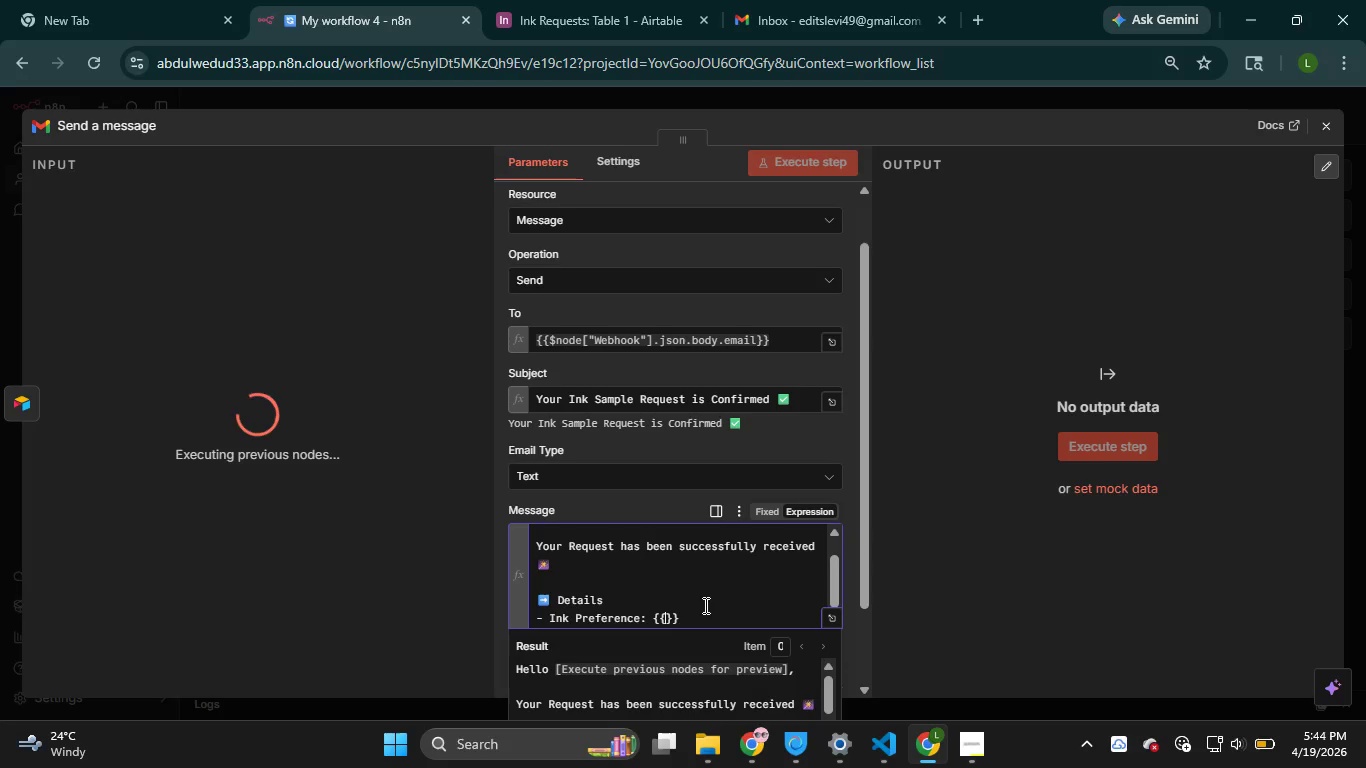 
key(Backspace)
 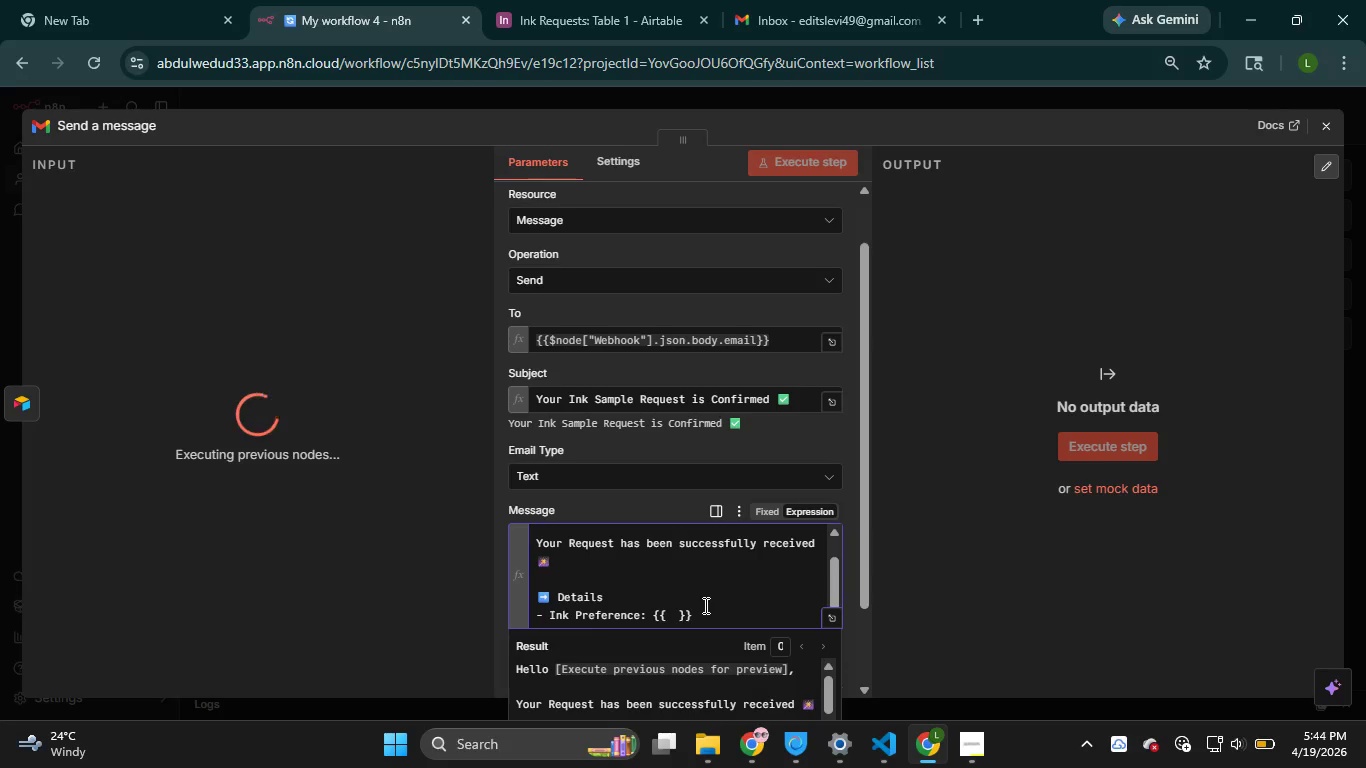 
type($node)
 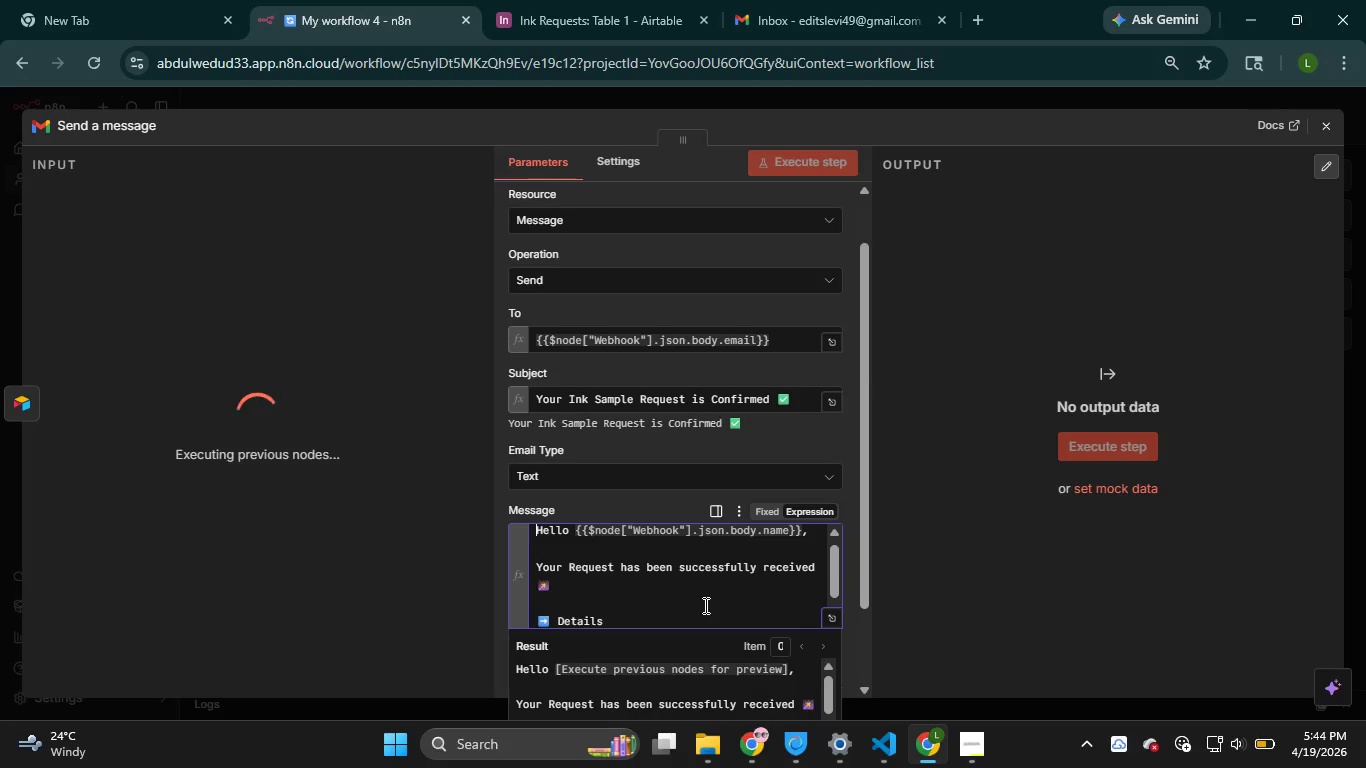 
key(ArrowDown)
 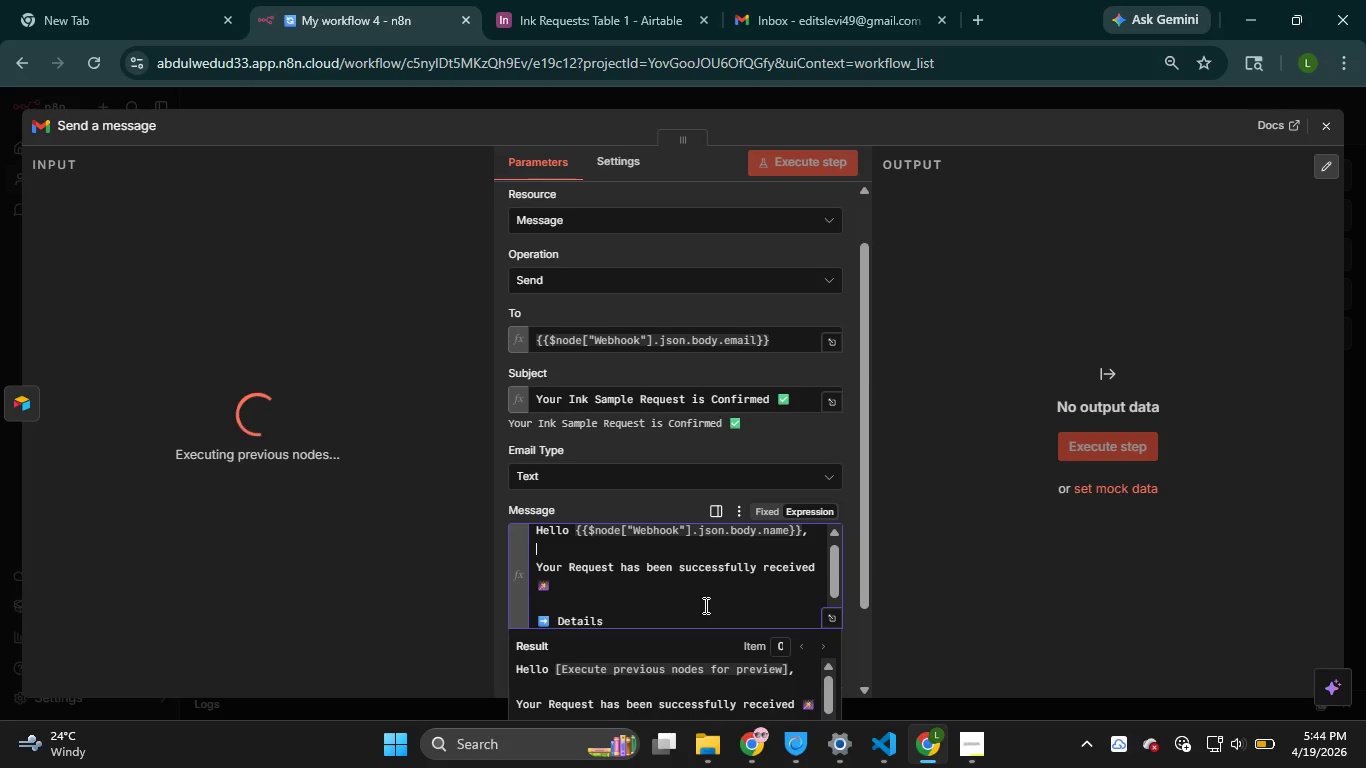 
key(ArrowDown)
 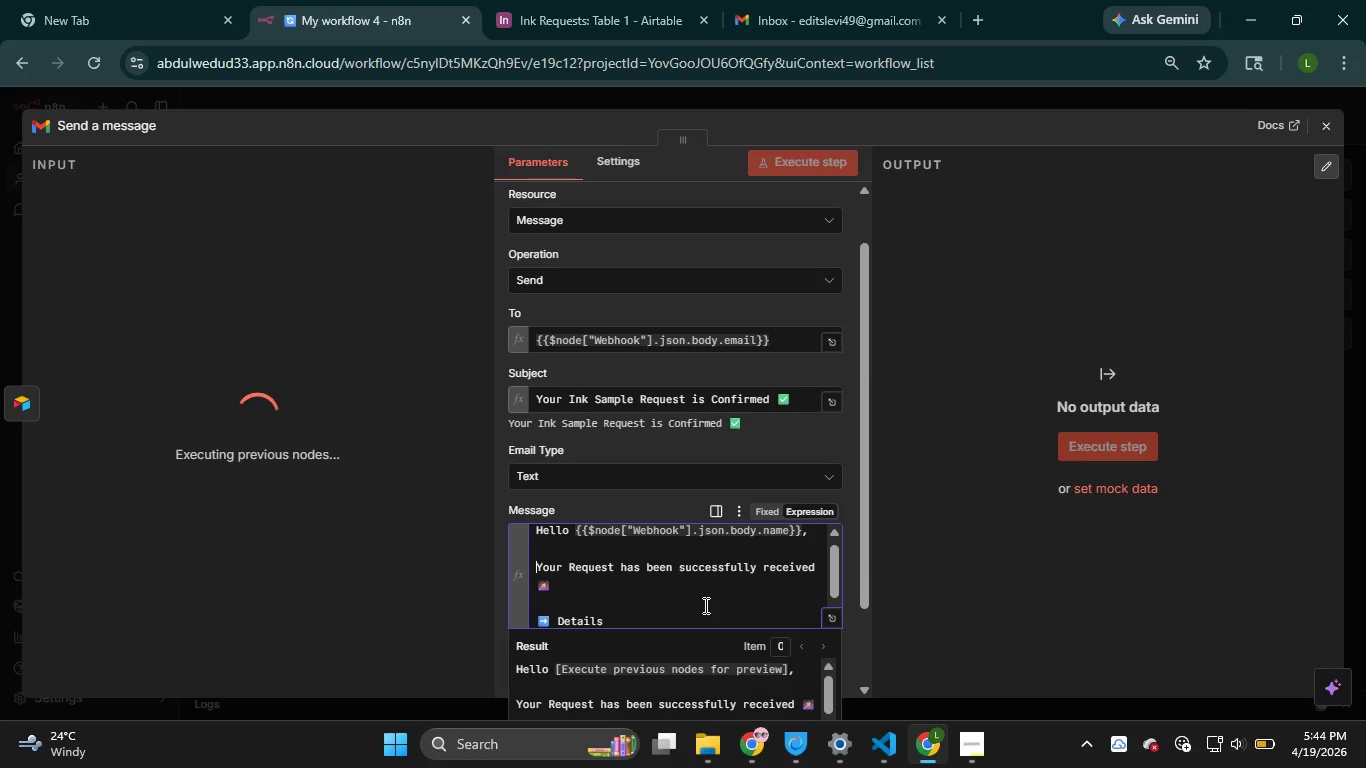 
key(ArrowDown)
 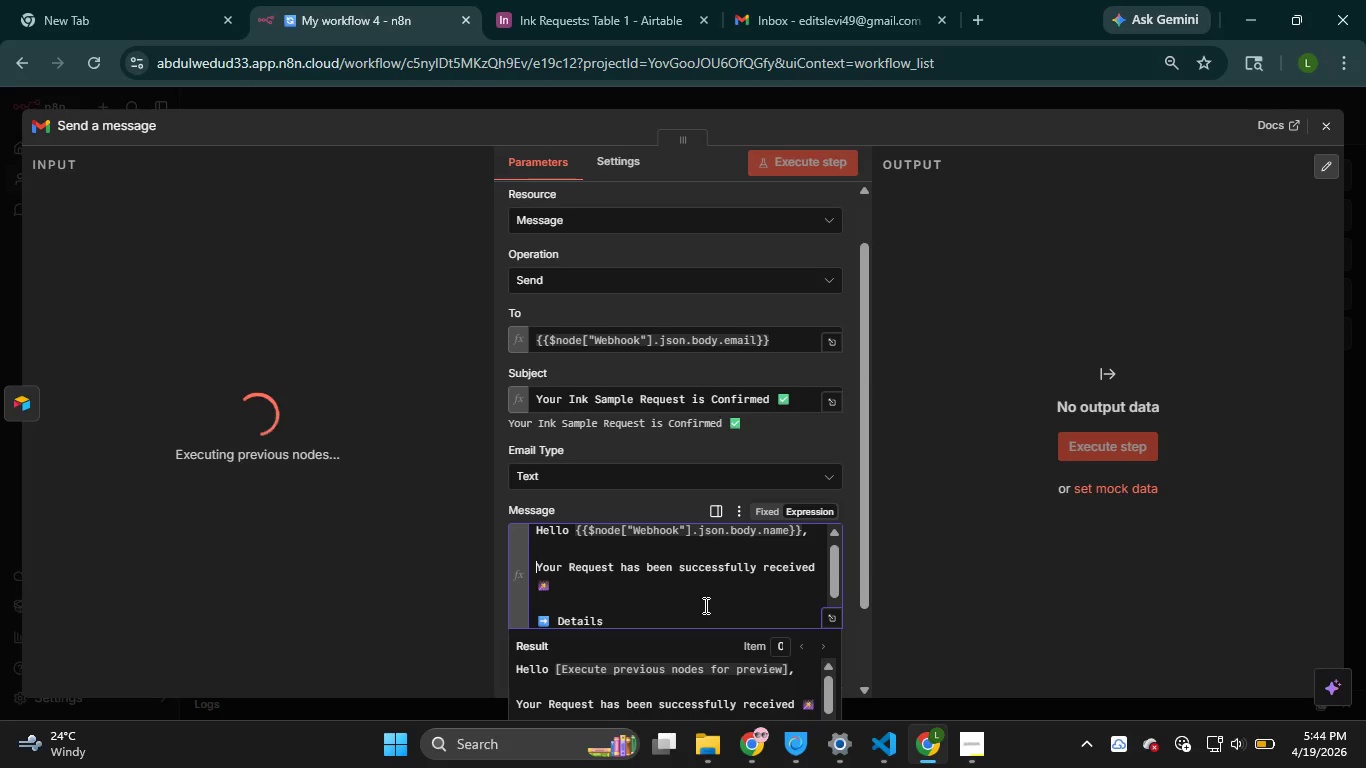 
key(ArrowDown)
 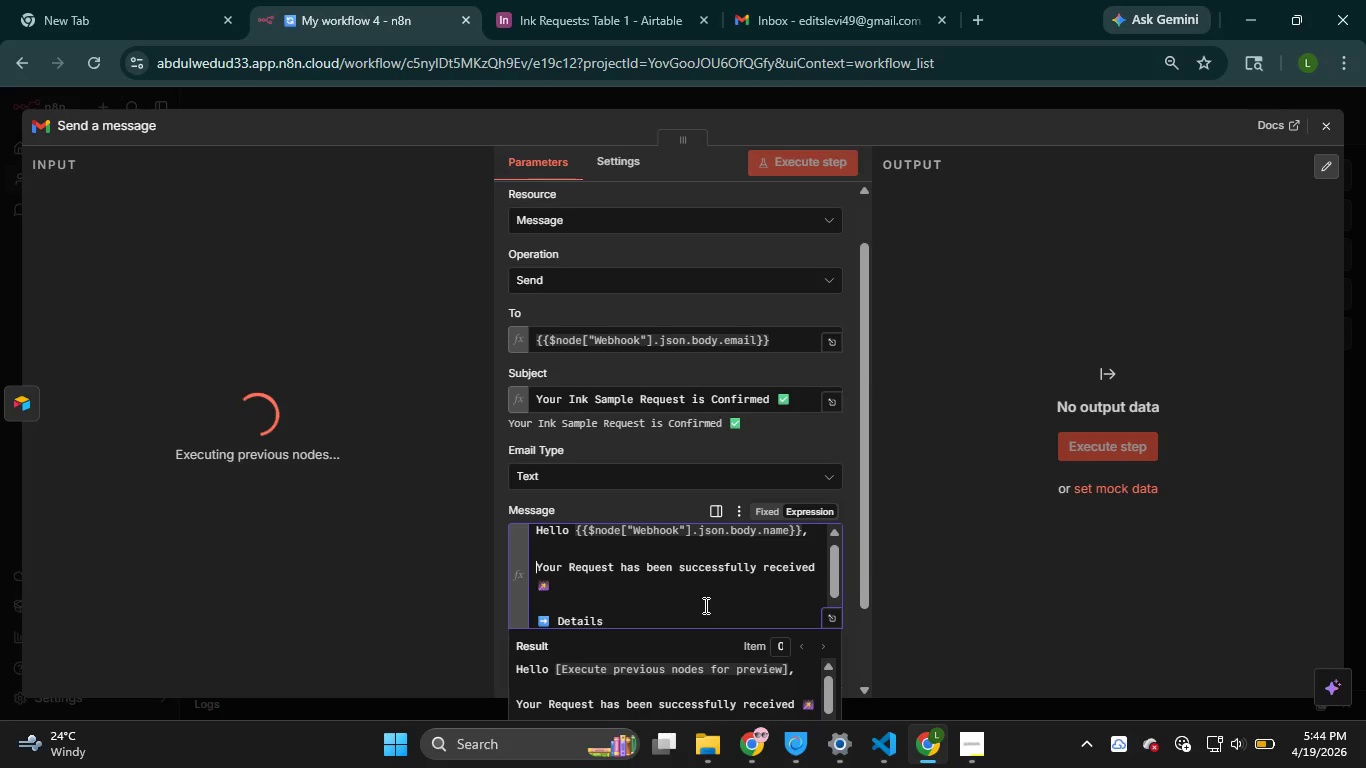 
key(ArrowDown)
 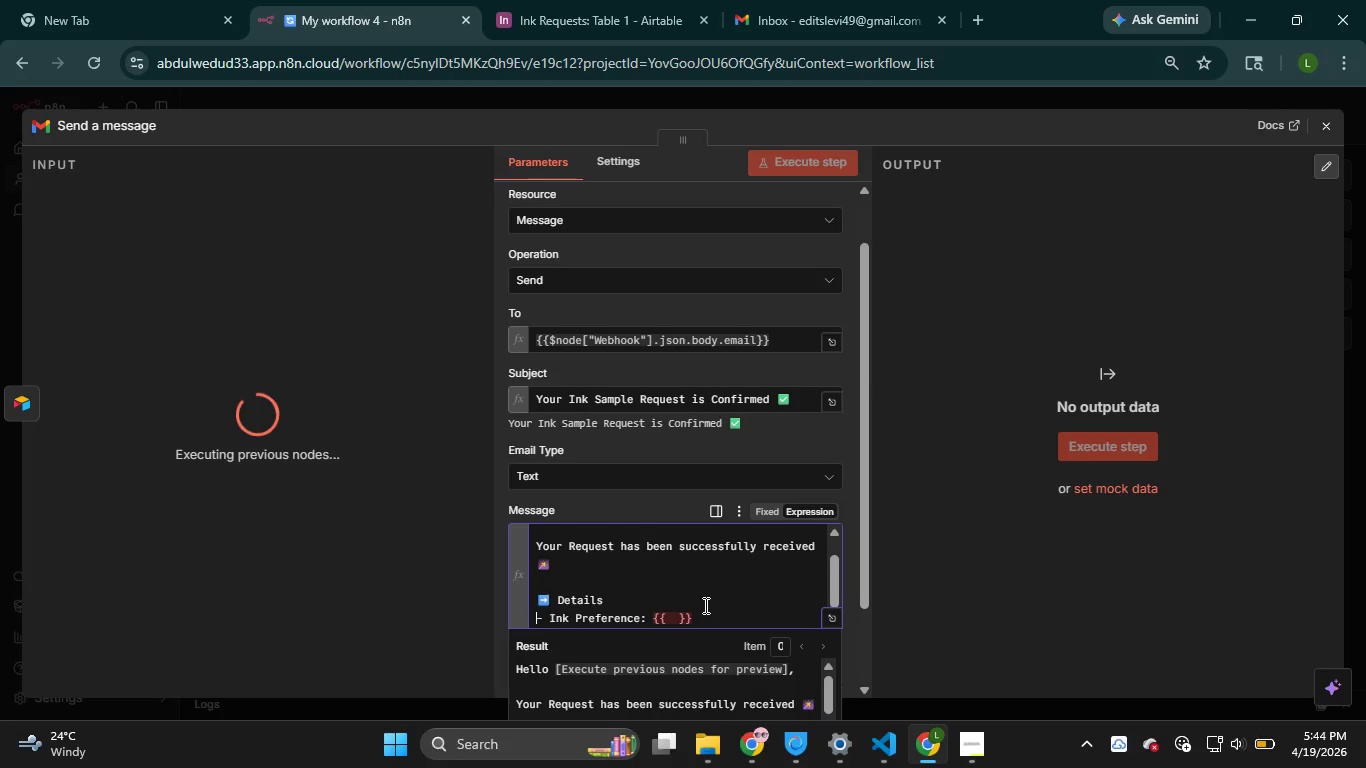 
key(ArrowDown)
 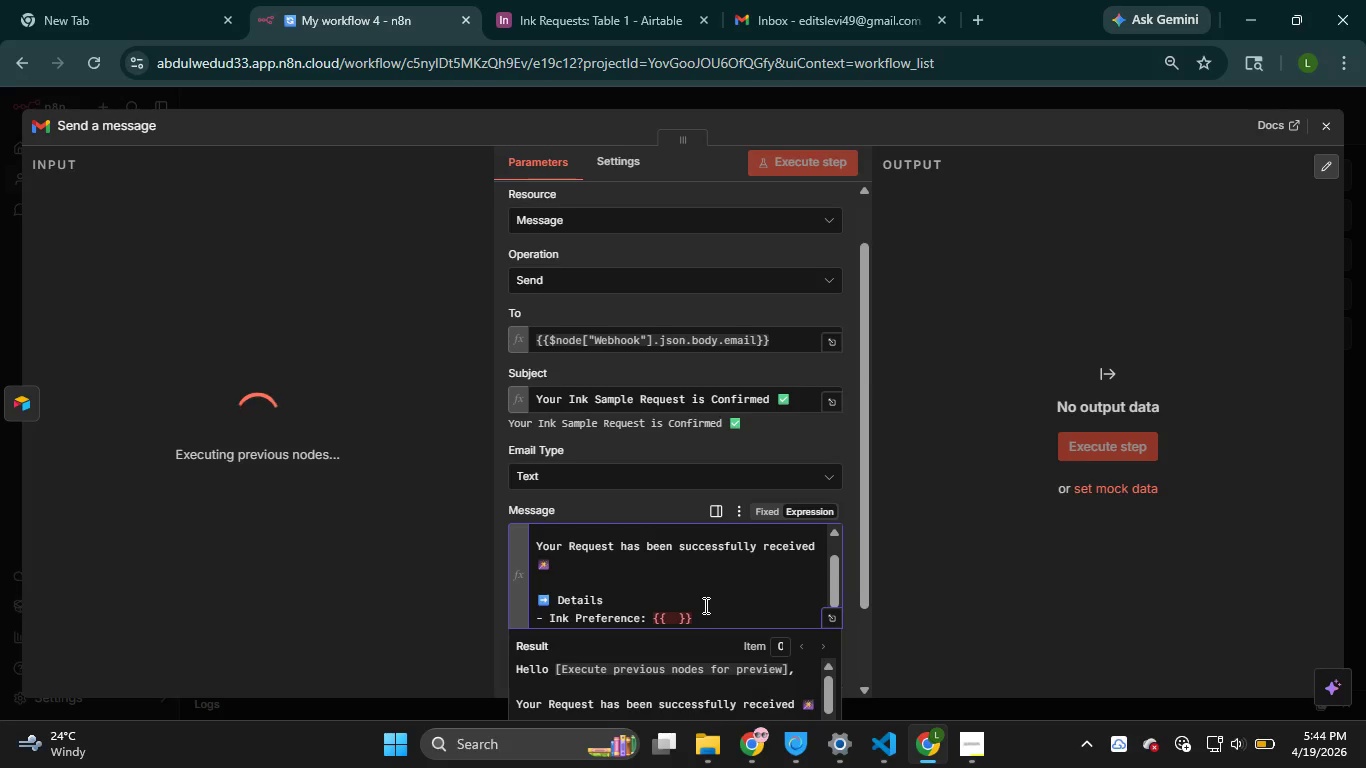 
hold_key(key=ArrowRight, duration=1.03)
 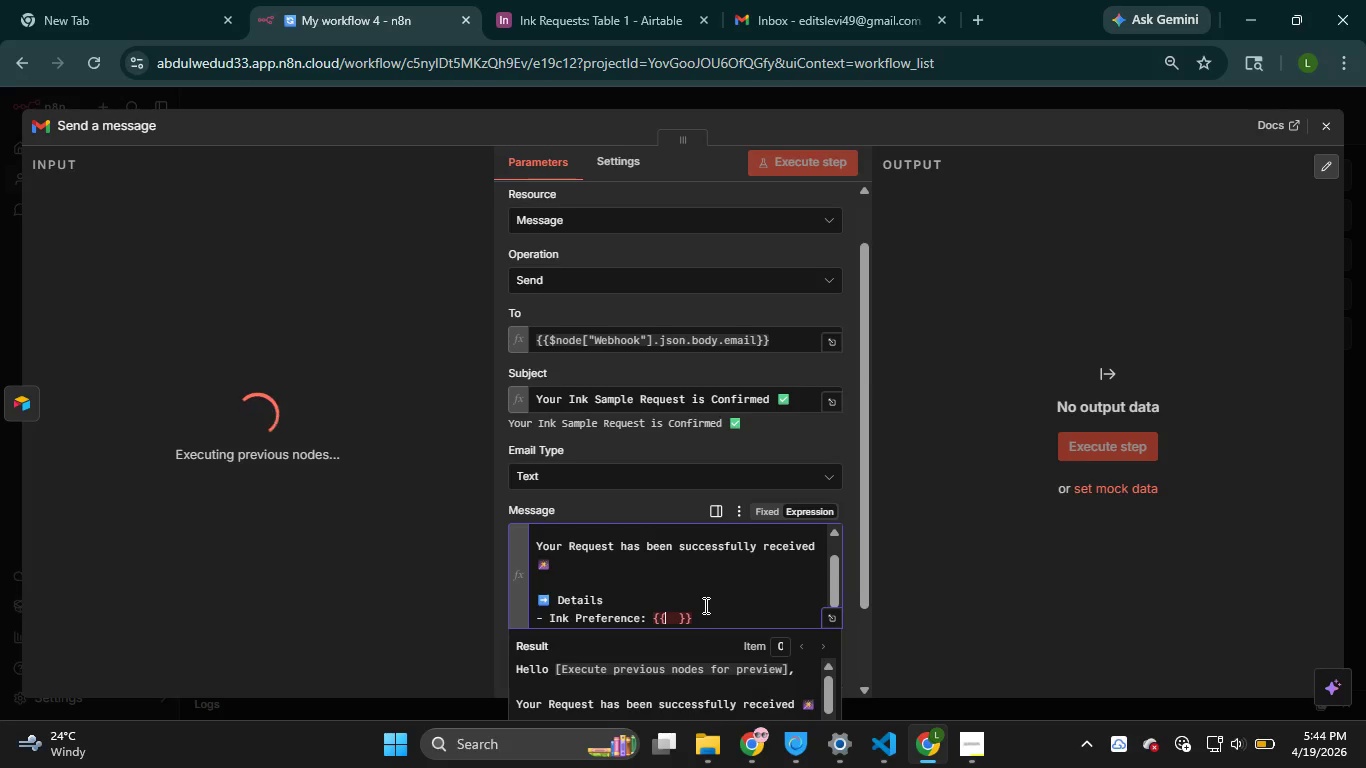 
key(ArrowRight)
 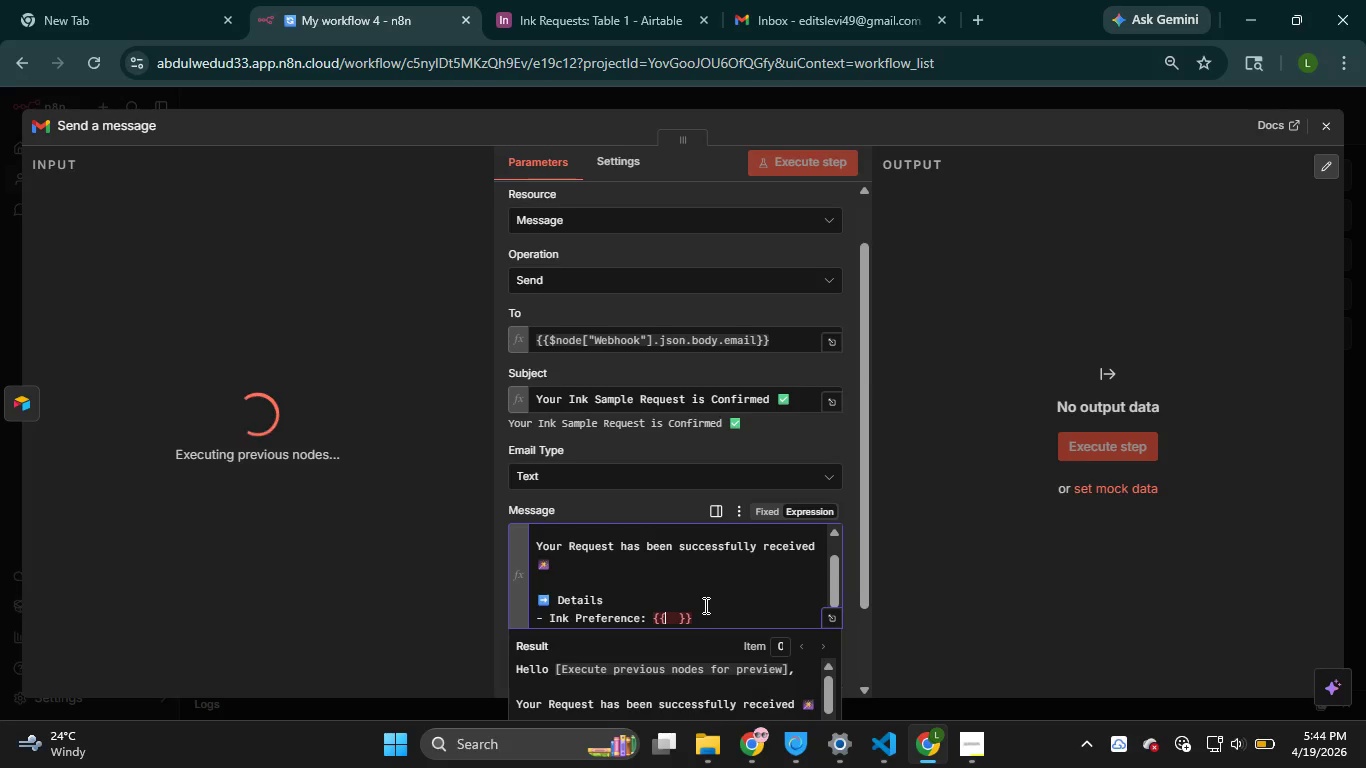 
key(ArrowRight)
 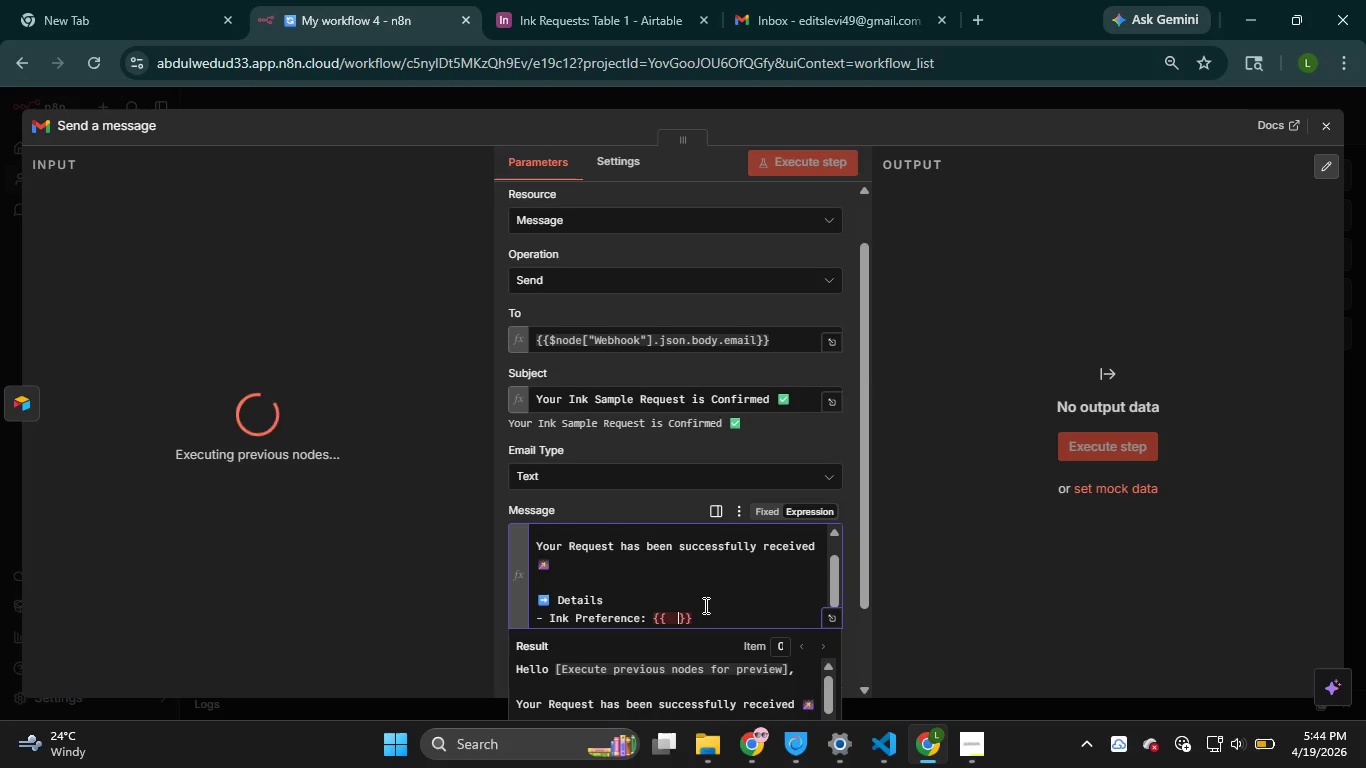 
key(ArrowRight)
 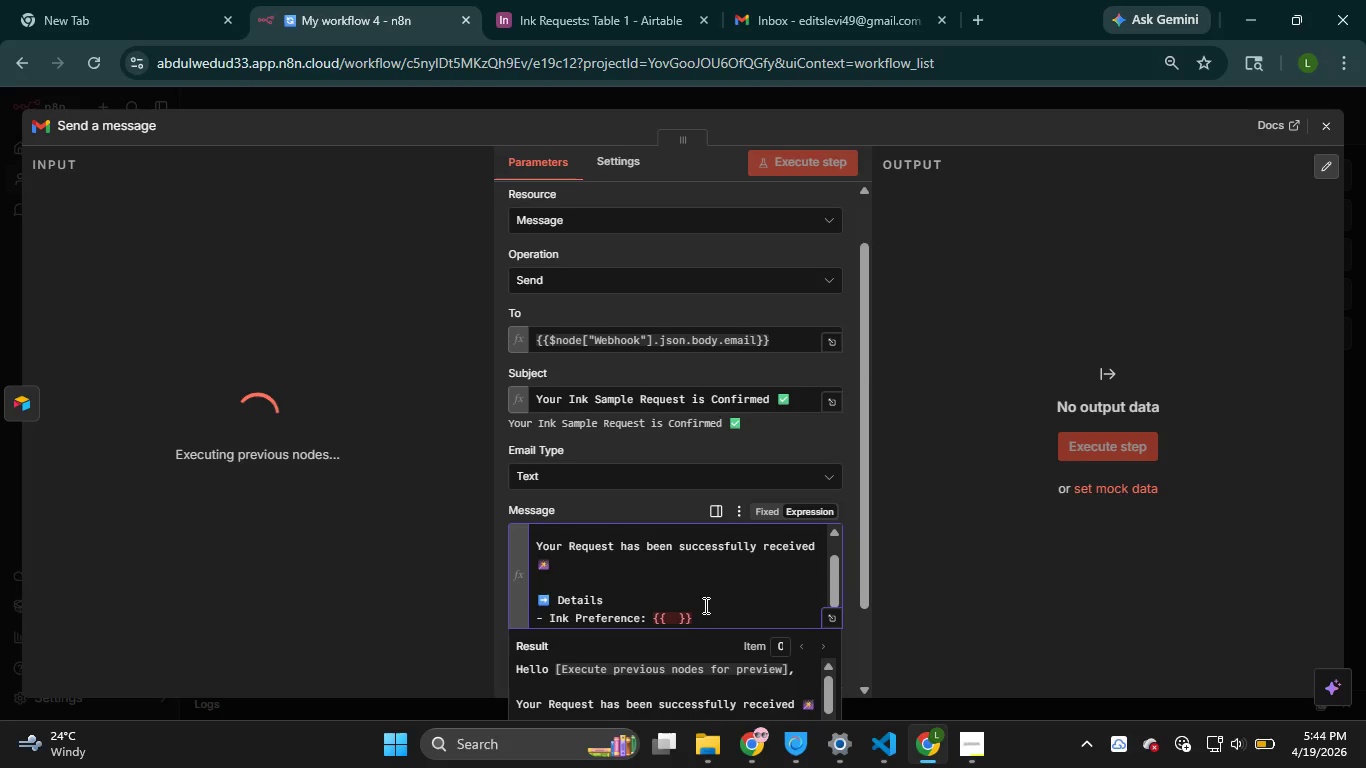 
key(Backspace)
 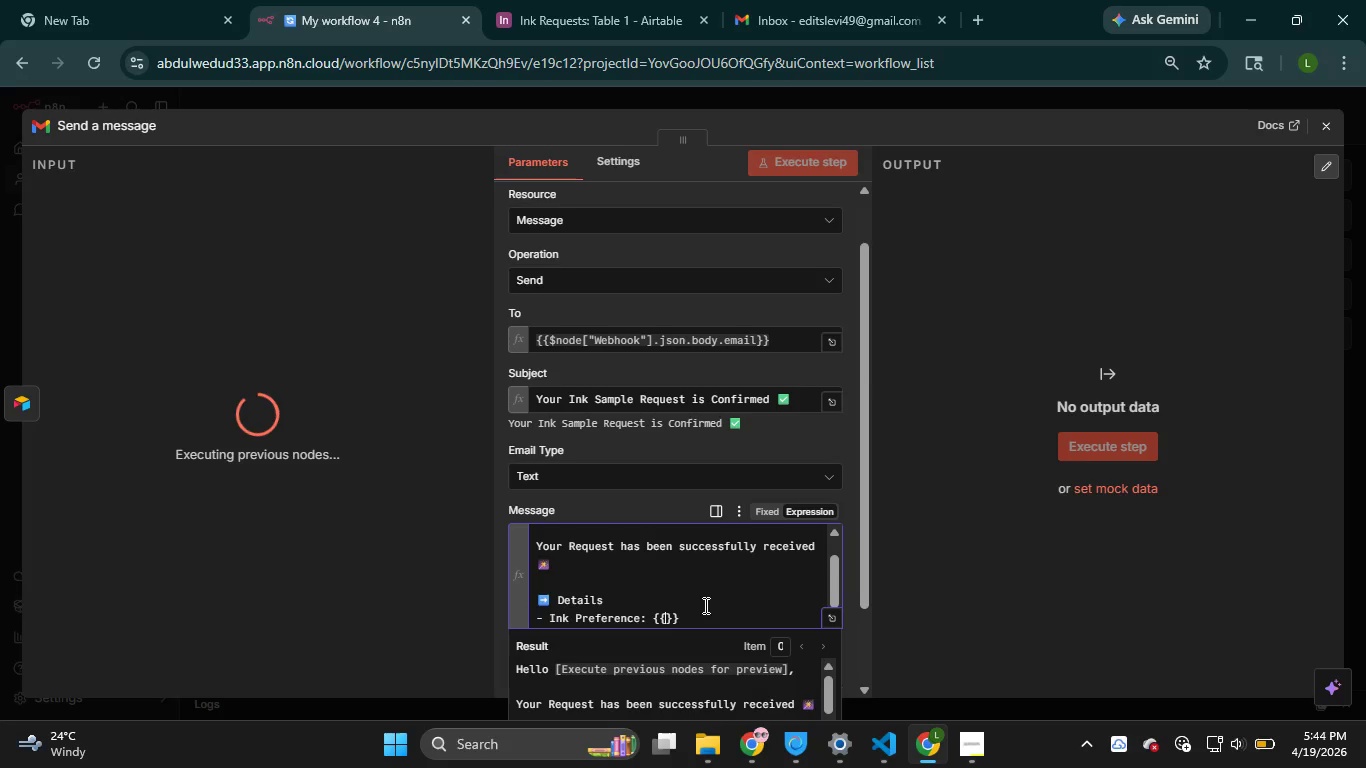 
key(Backspace)
 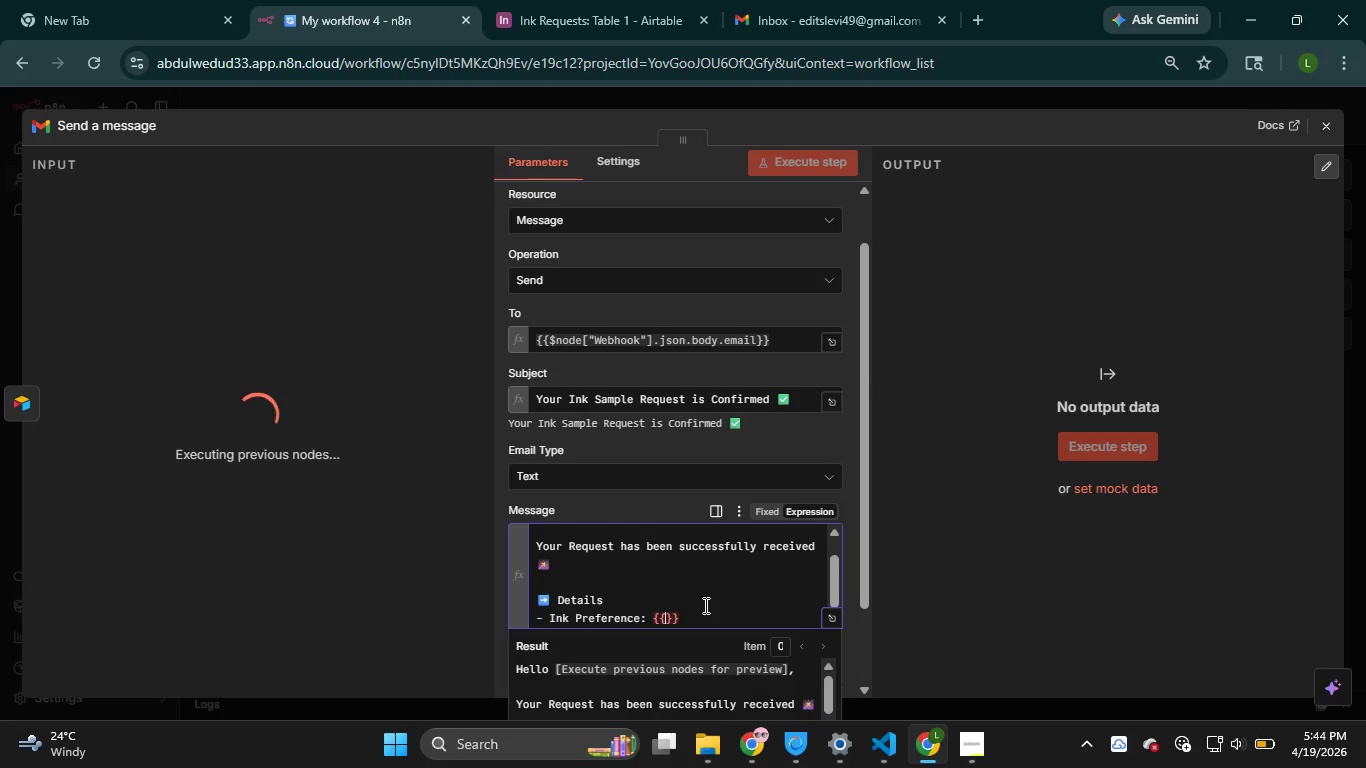 
key(Shift+4)
 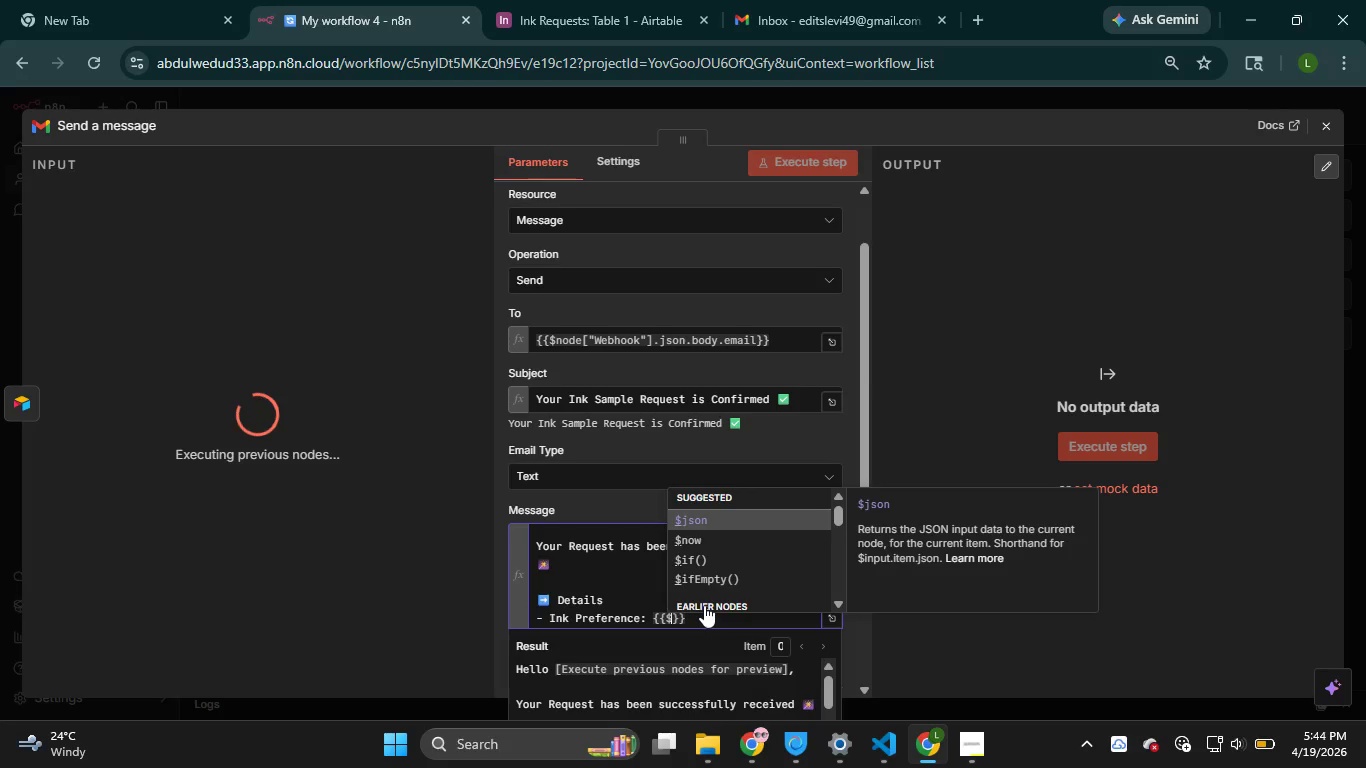 
type(node[])
 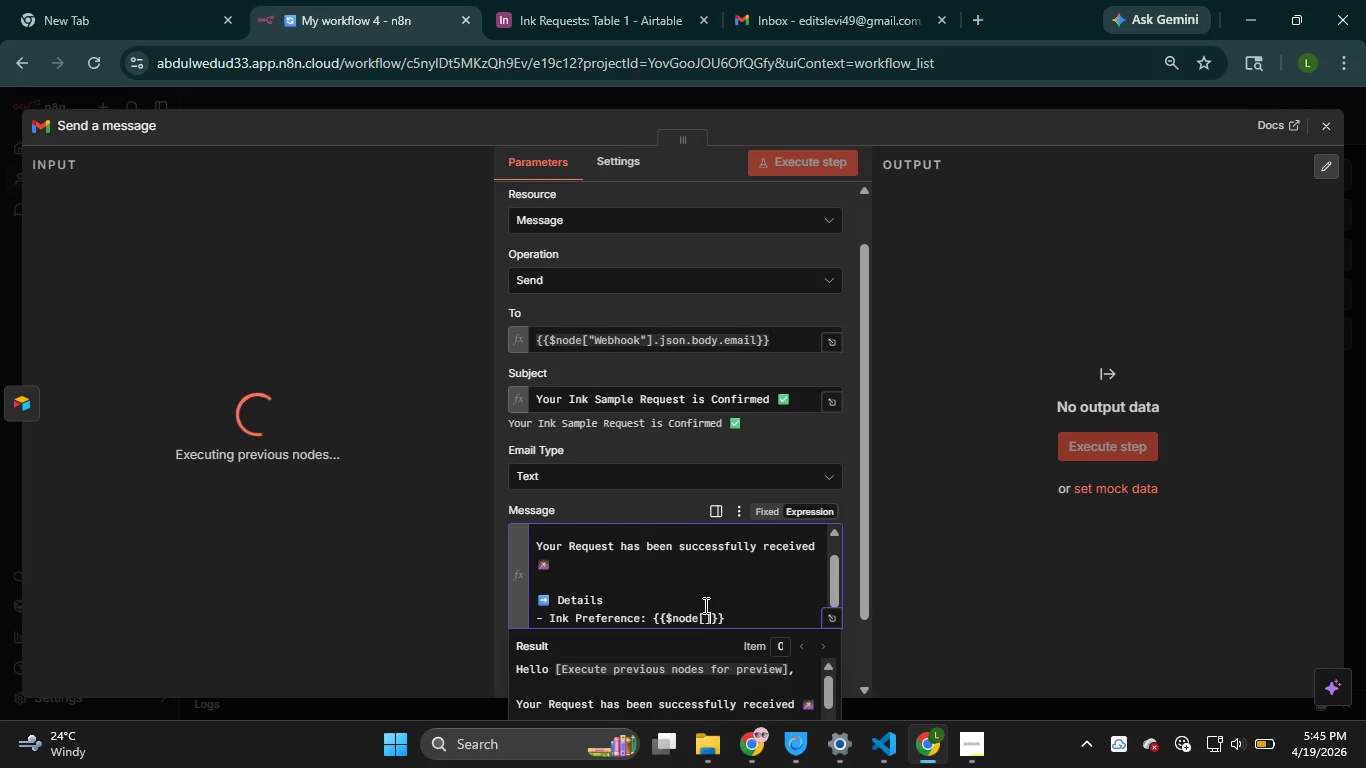 
key(ArrowLeft)
 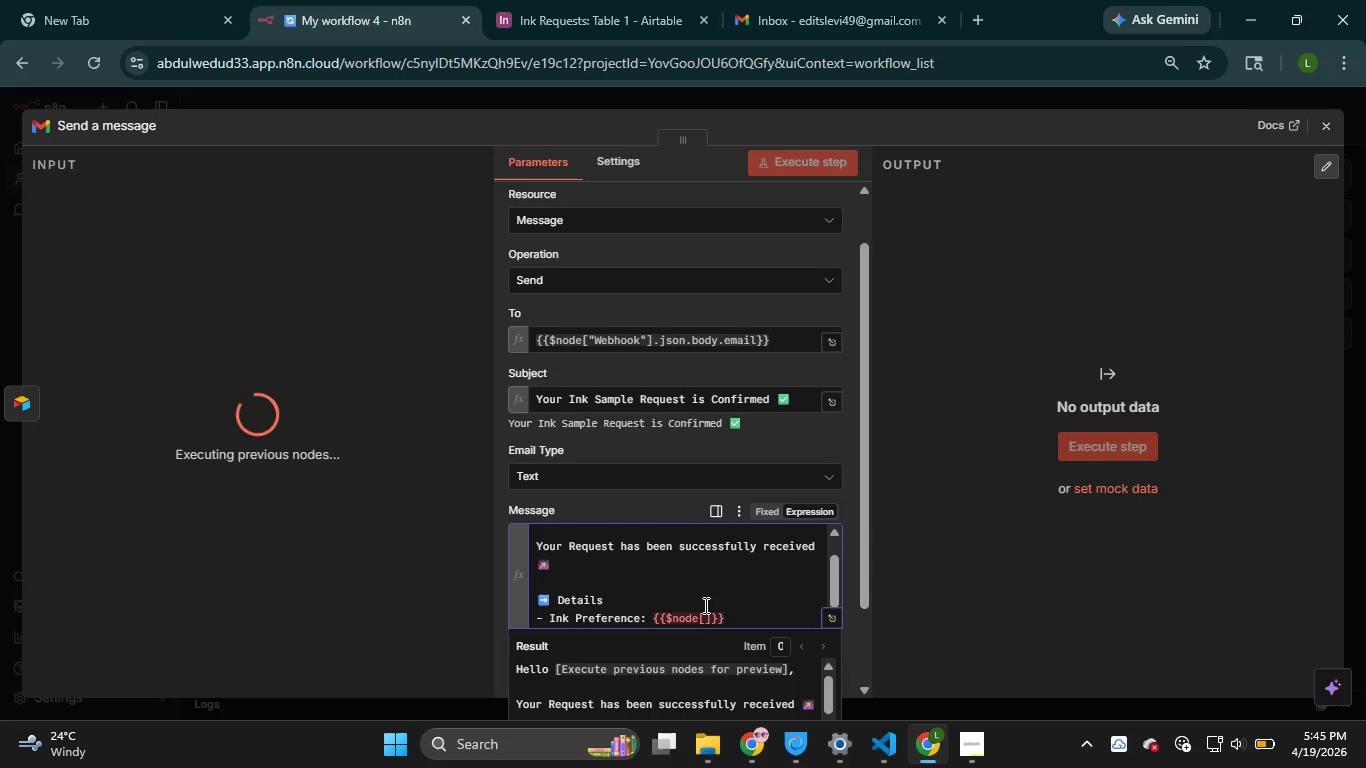 
key(Shift+Quote)
 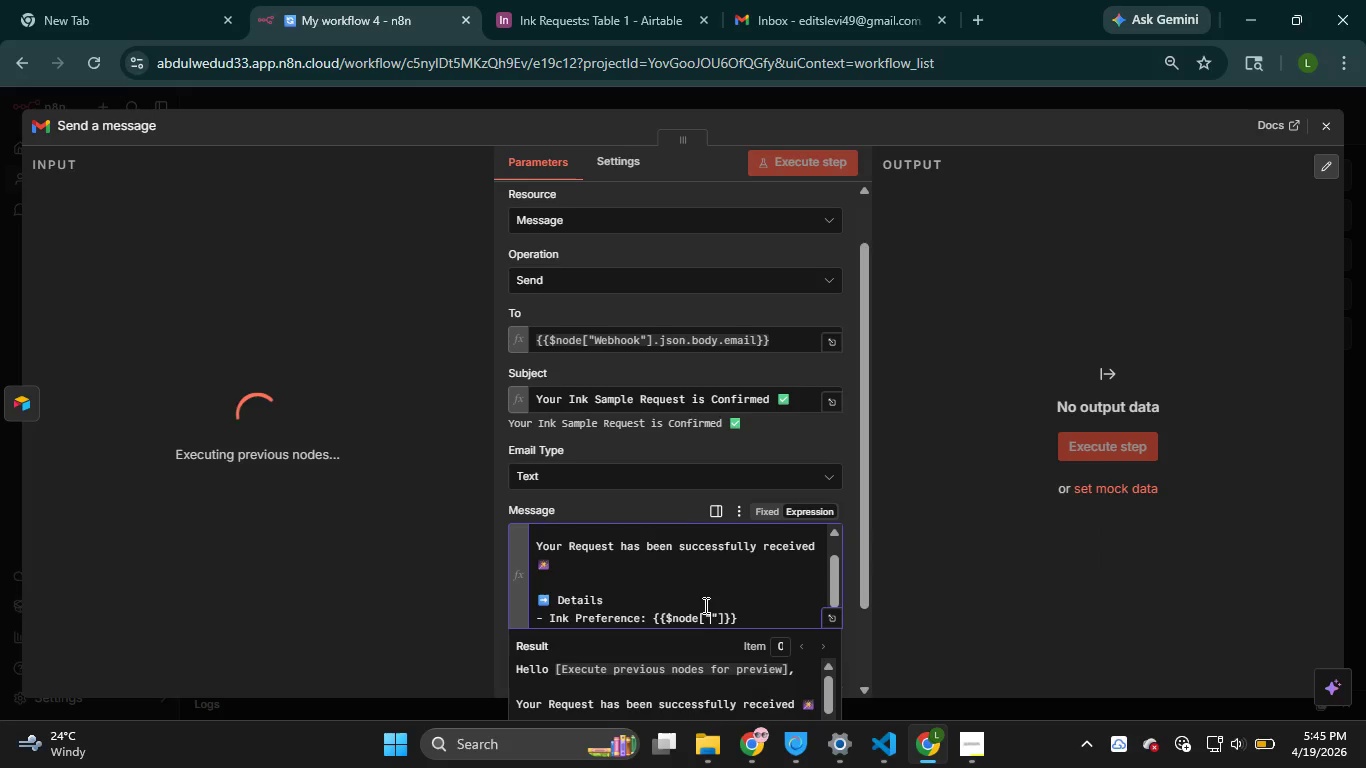 
key(Shift+Quote)
 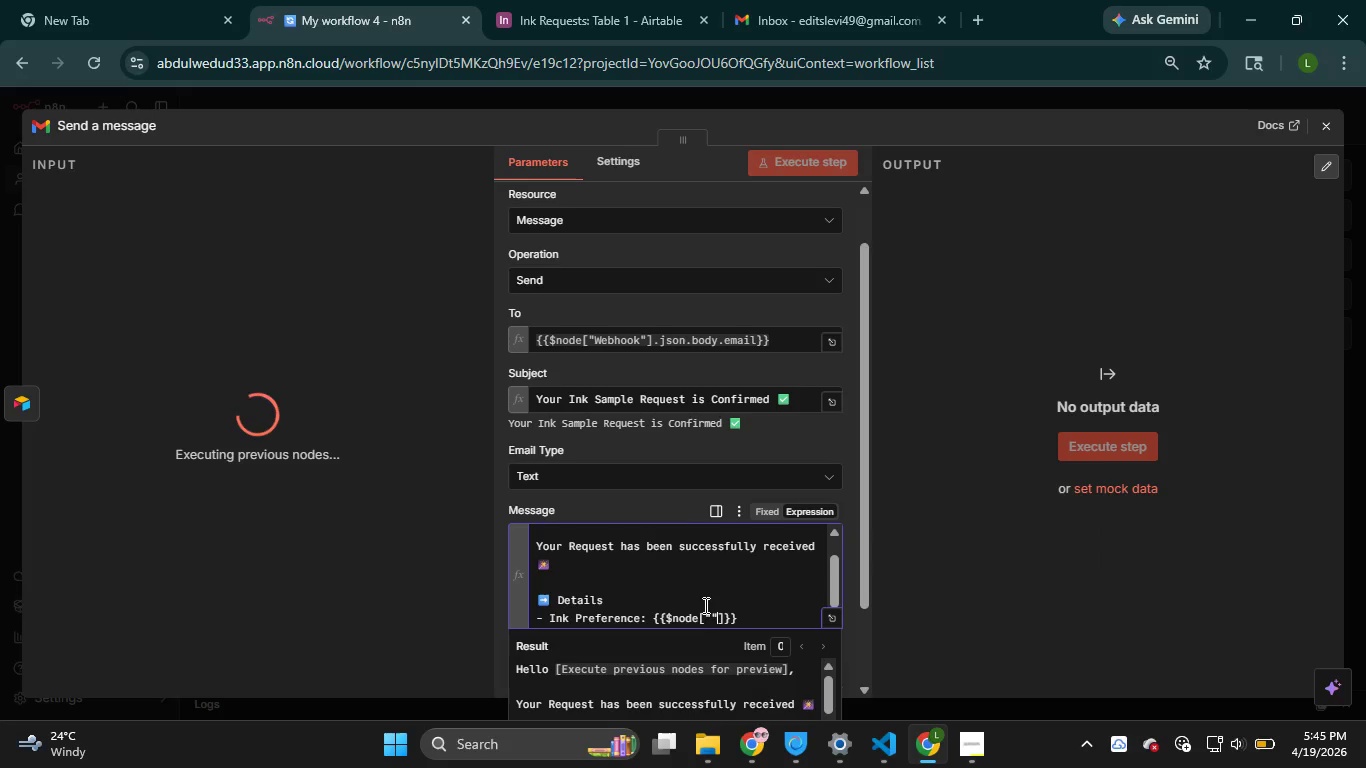 
key(ArrowLeft)
 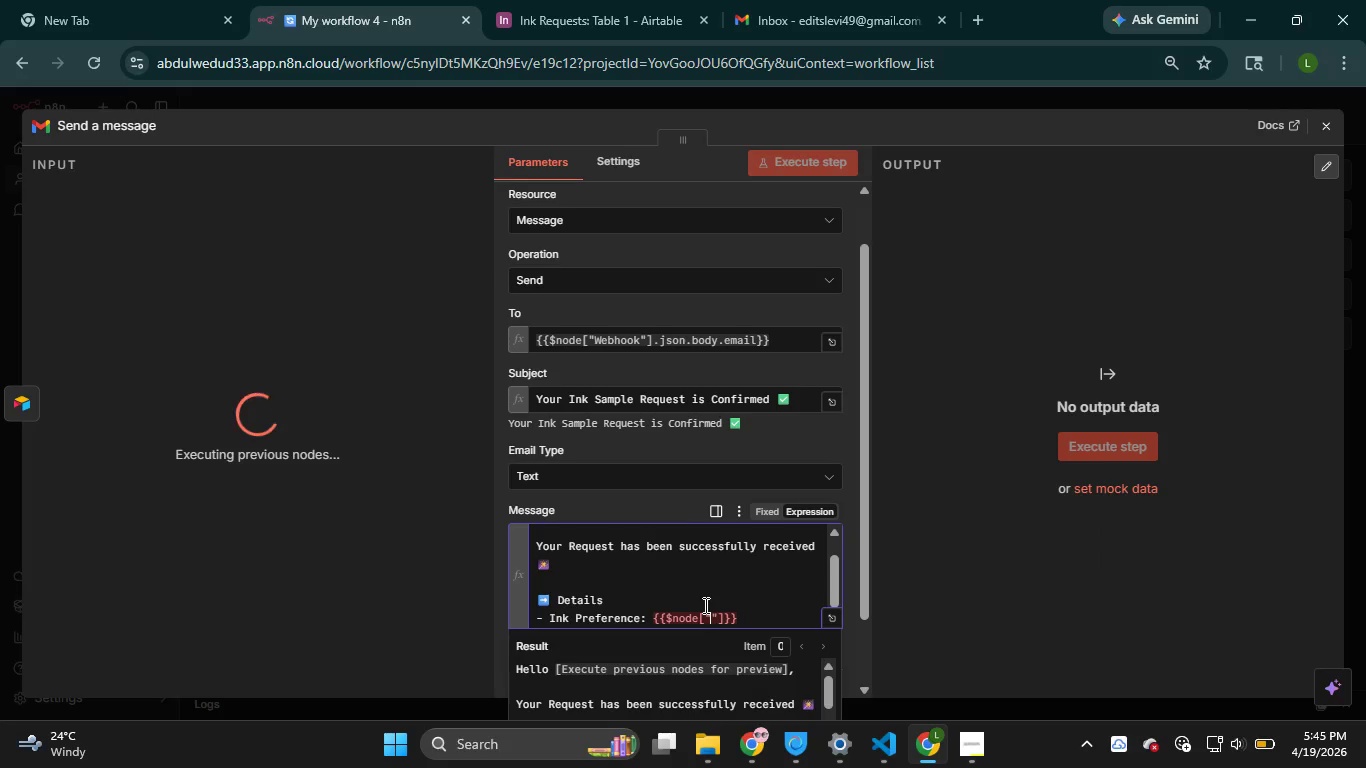 
type(Webhook)
 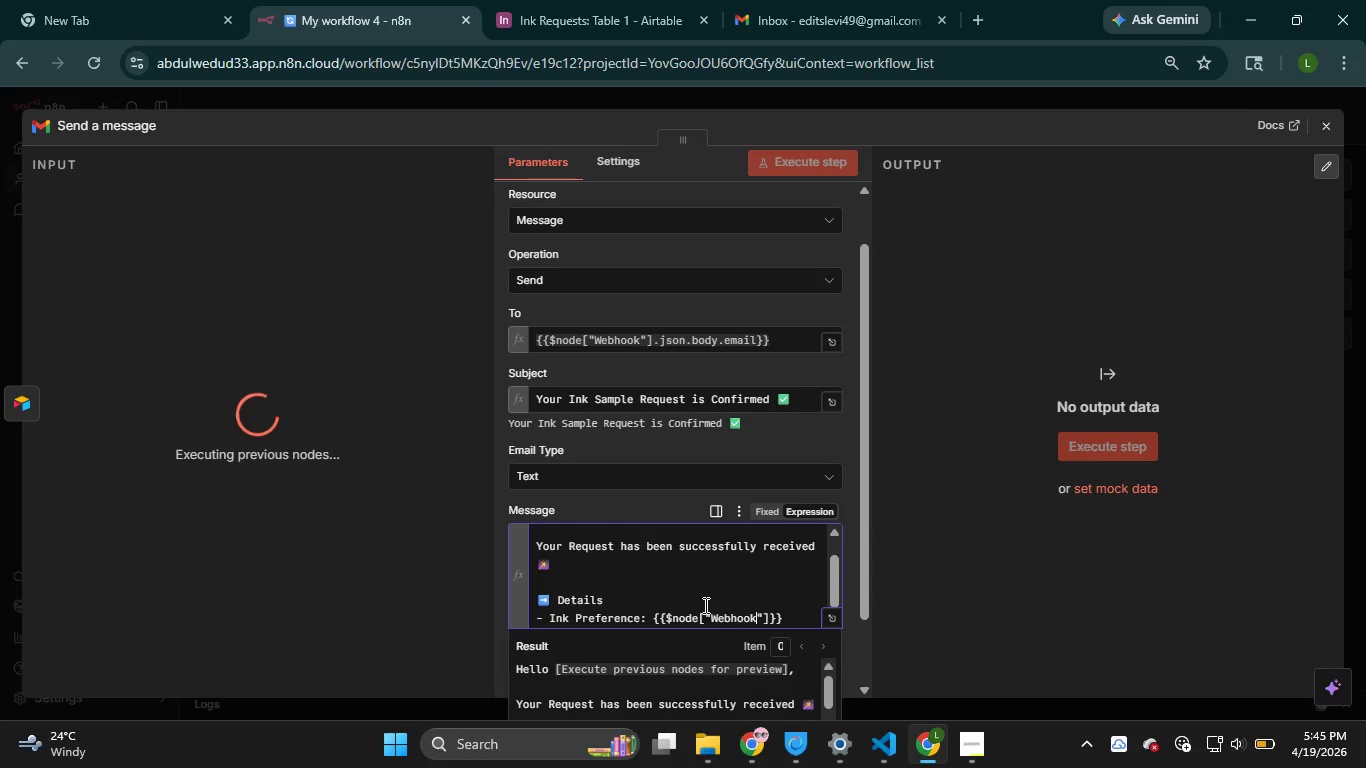 
key(ArrowRight)
 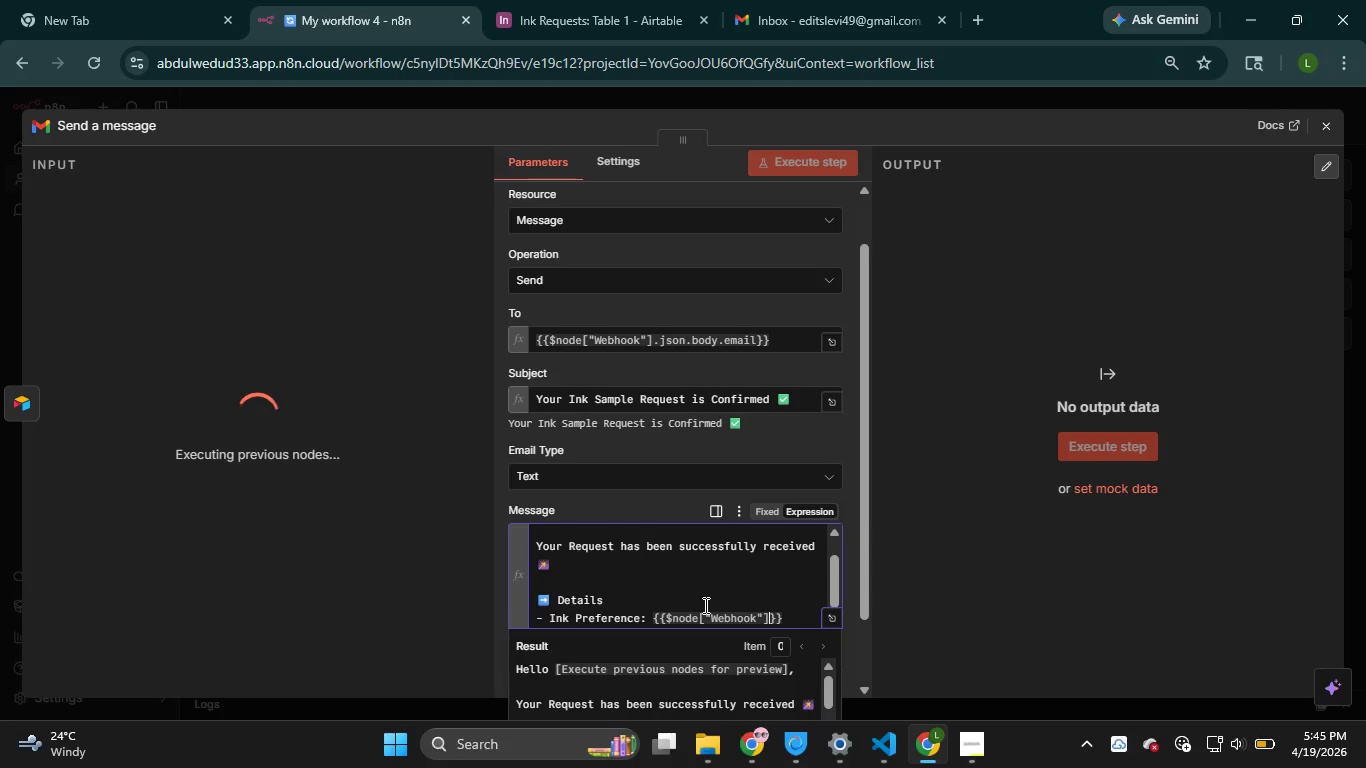 
key(ArrowRight)
 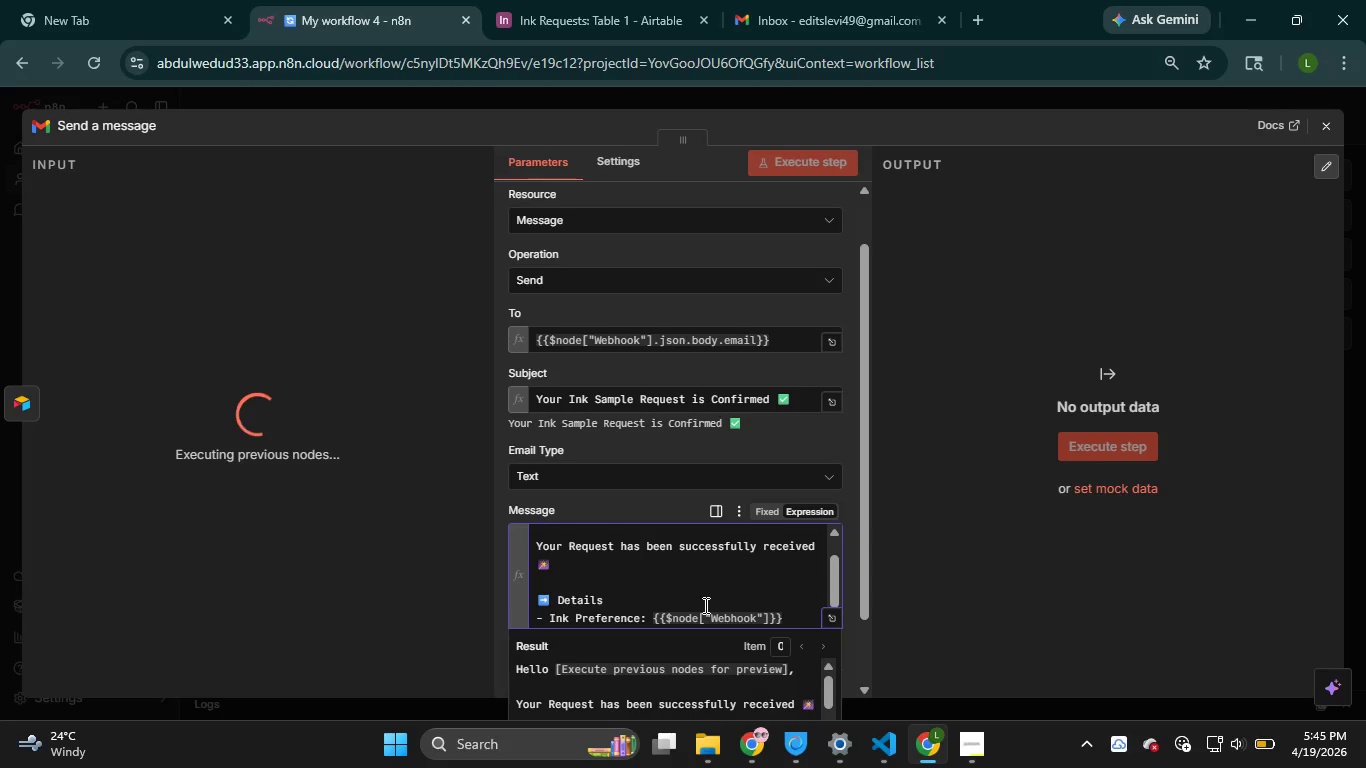 
type(.json.body.)
 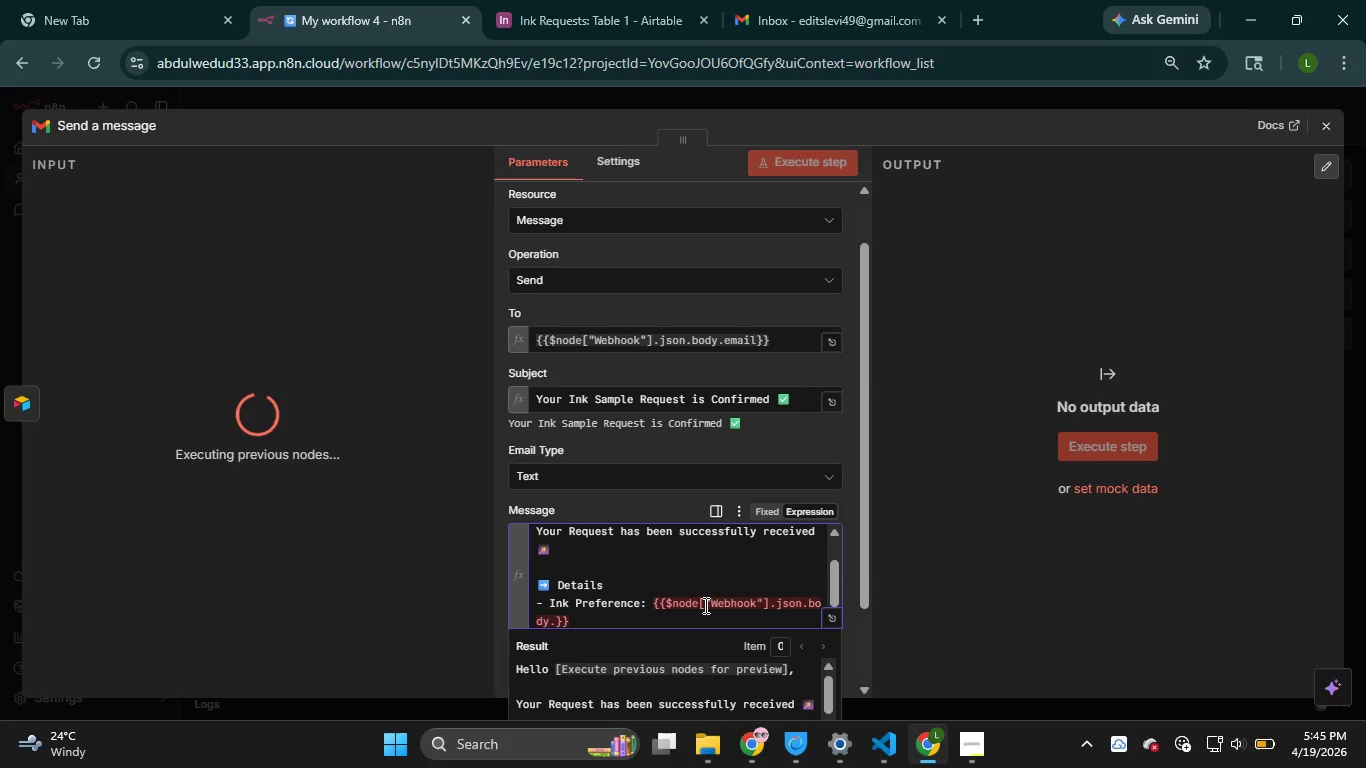 
type(ink_preference)
 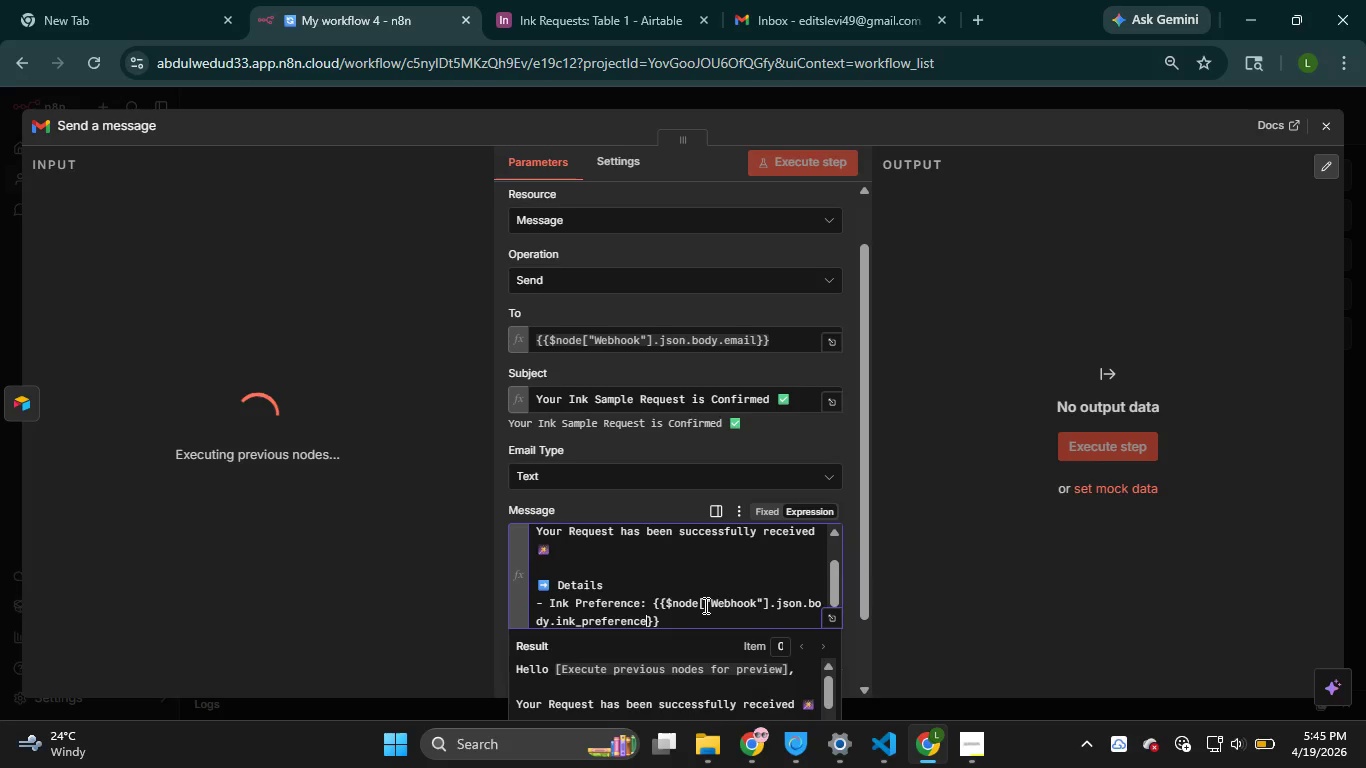 
key(ArrowRight)
 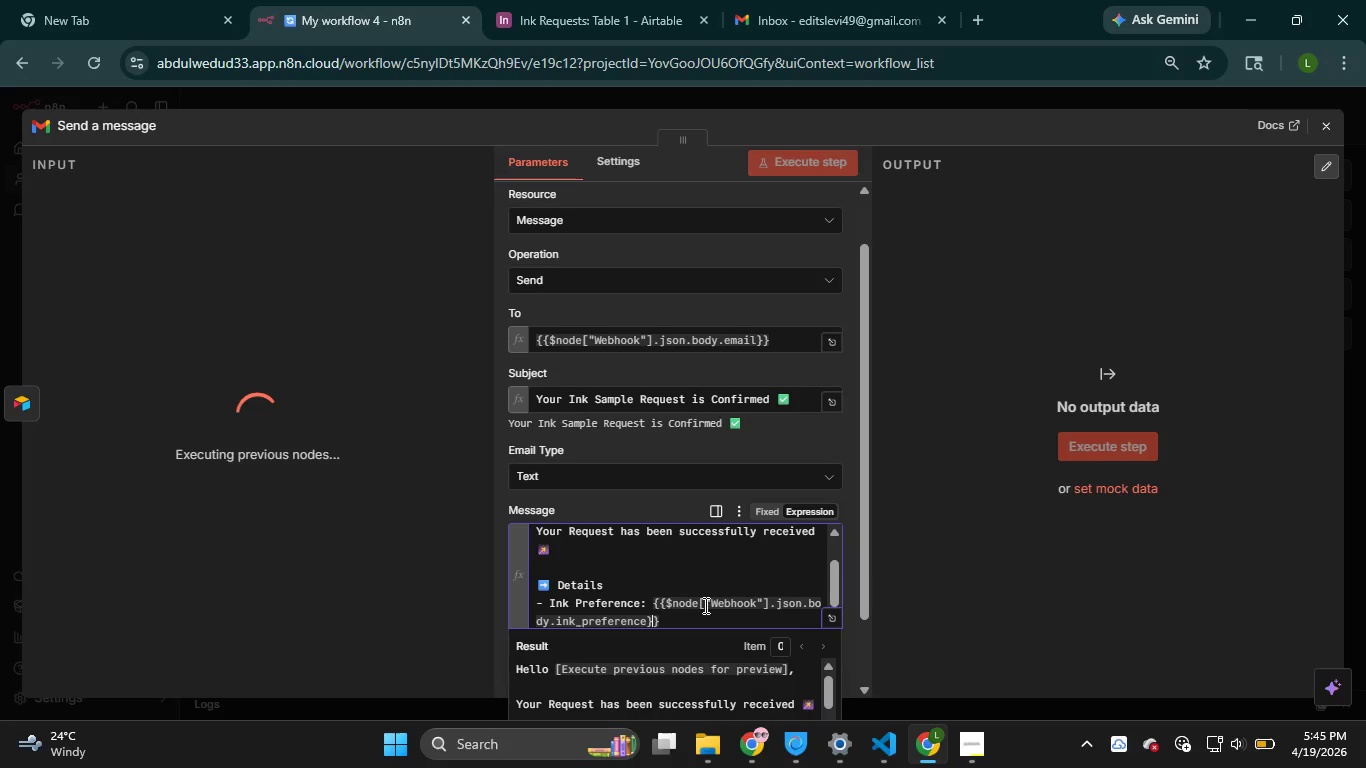 
key(ArrowRight)
 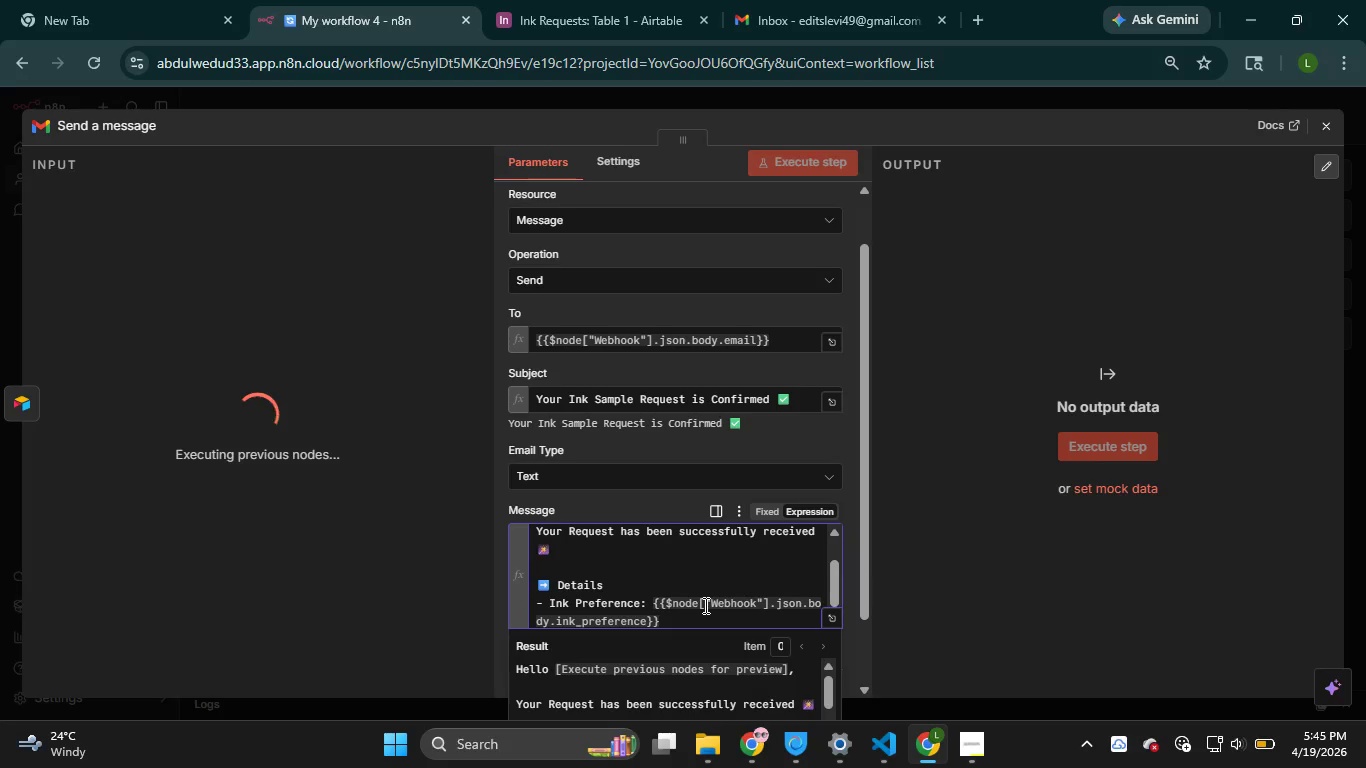 
key(Enter)
 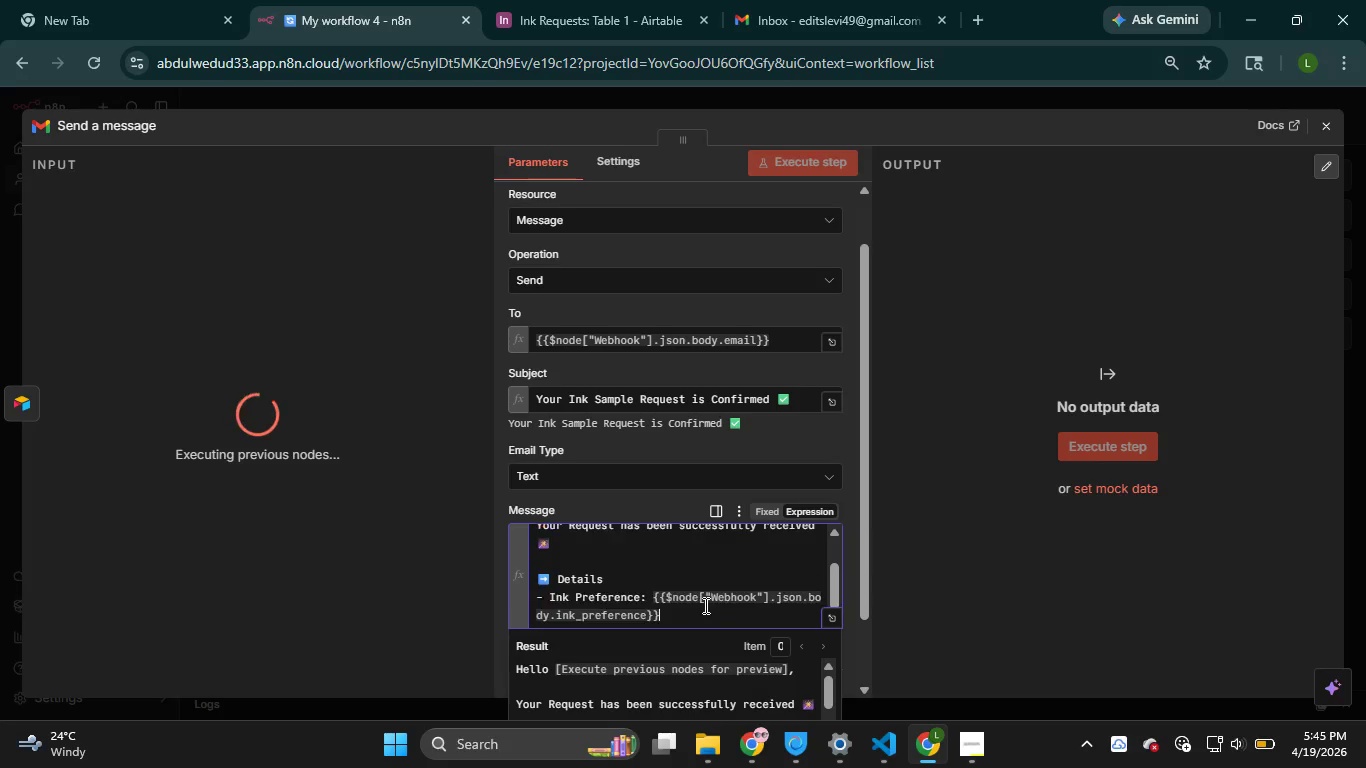 
key(Minus)
 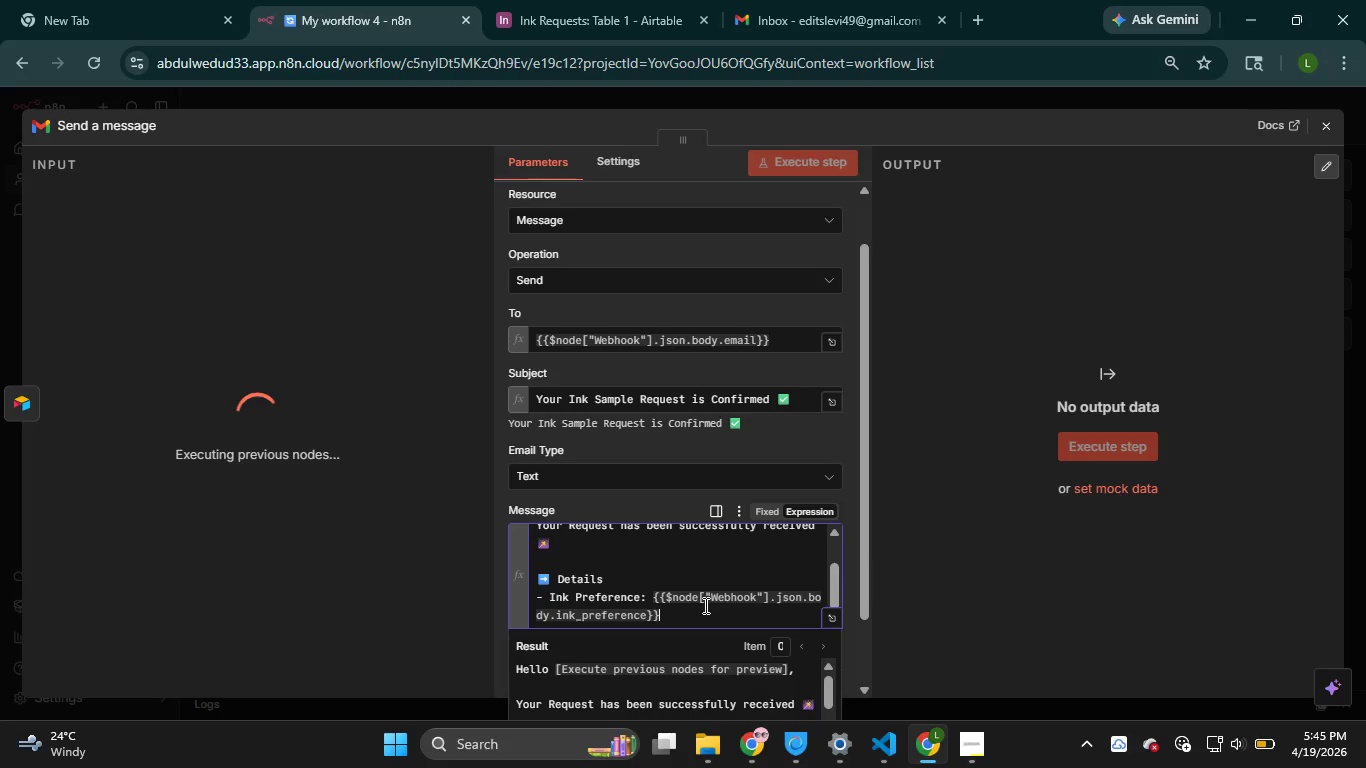 
key(Enter)
 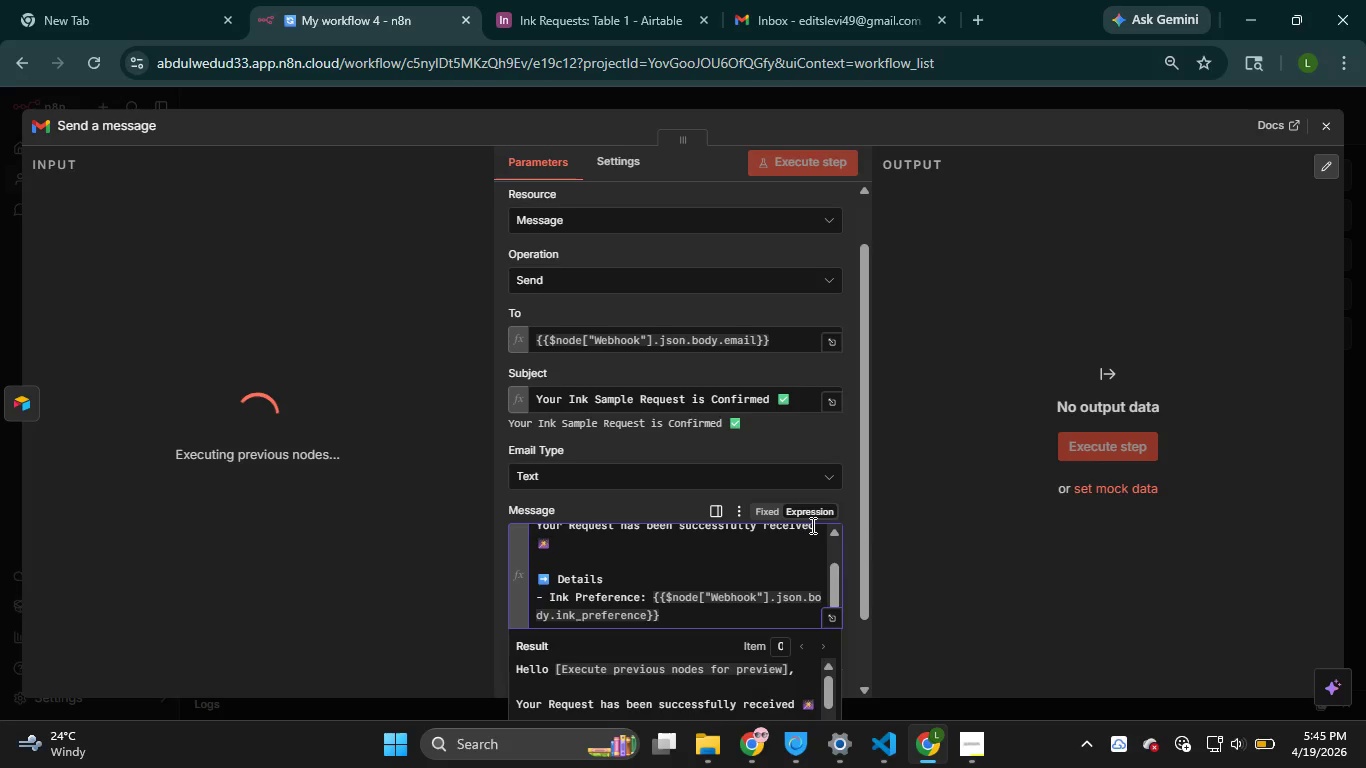 
left_click([802, 512])
 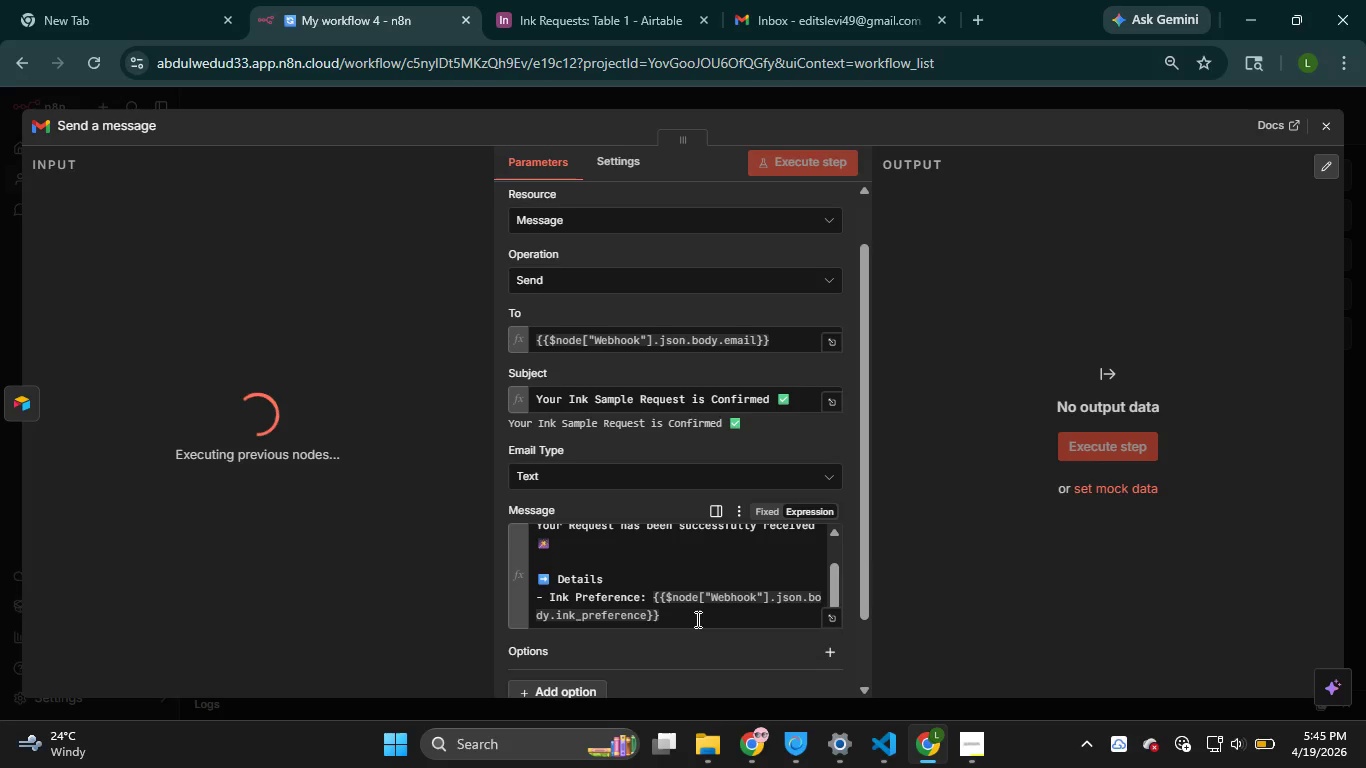 
left_click([696, 619])
 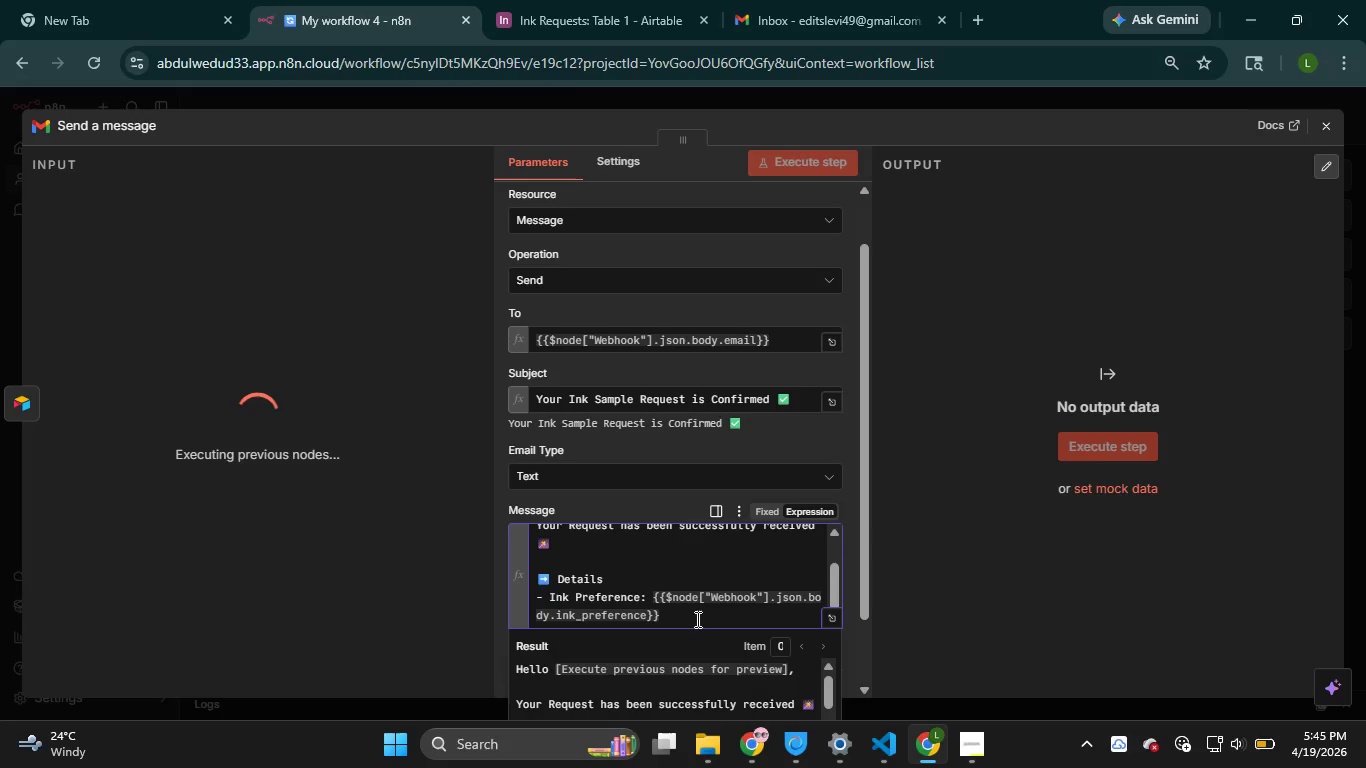 
key(Enter)
 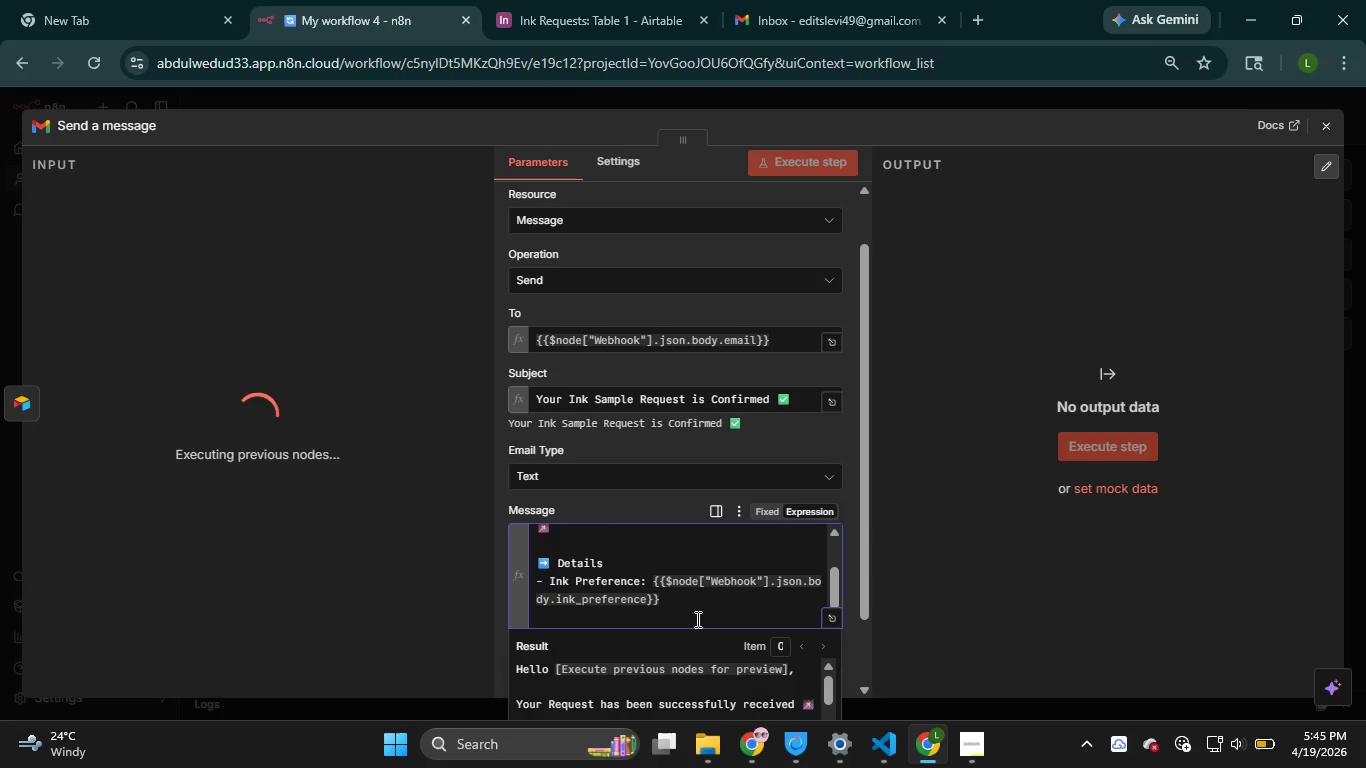 
type(- Shipping Address: )
 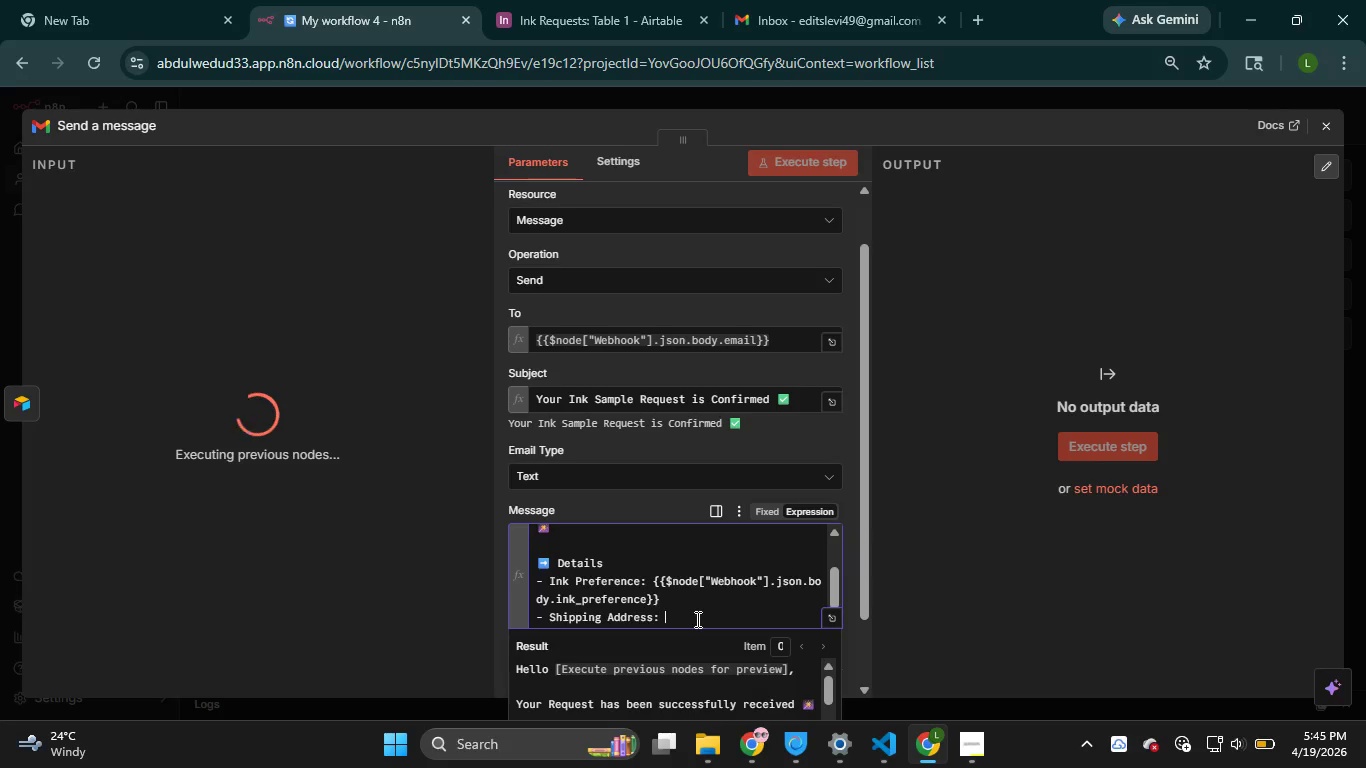 
key(Shift+BracketLeft)
 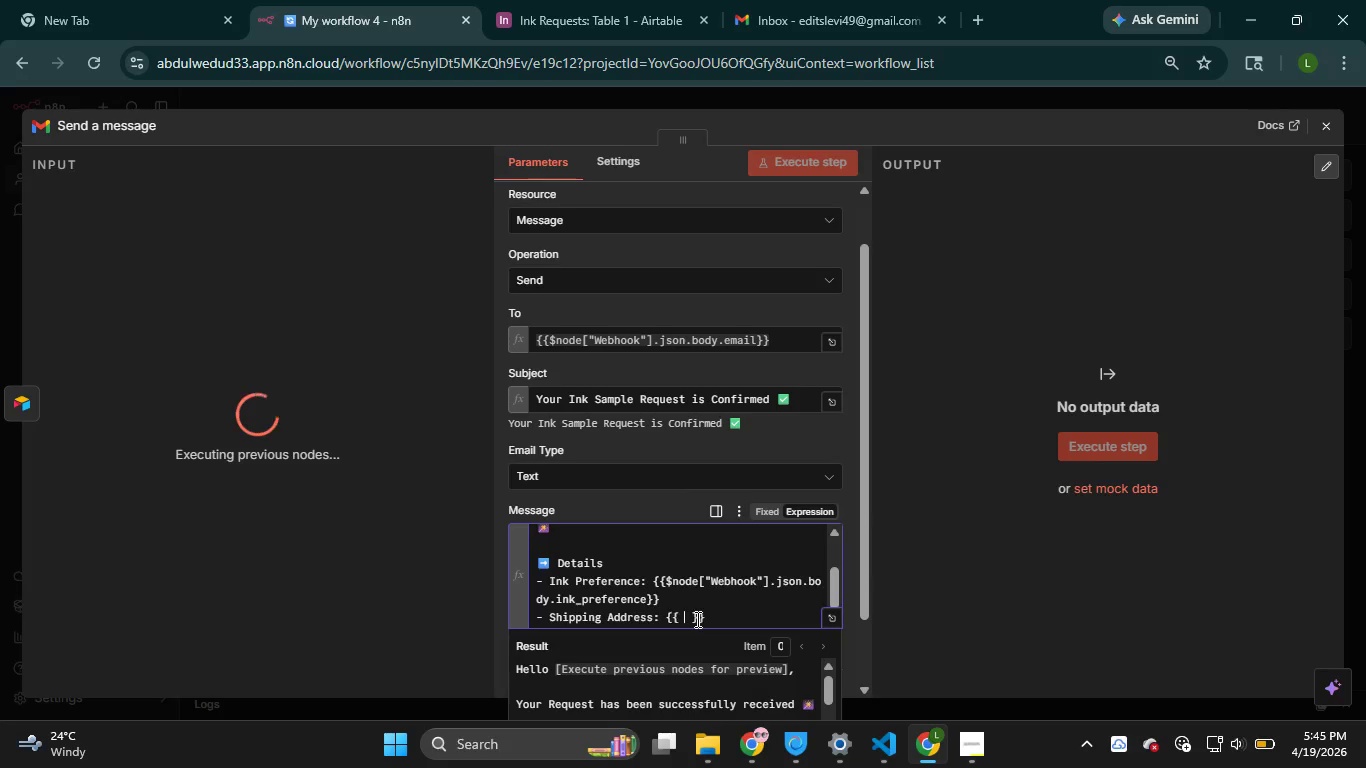 
key(Shift+BracketLeft)
 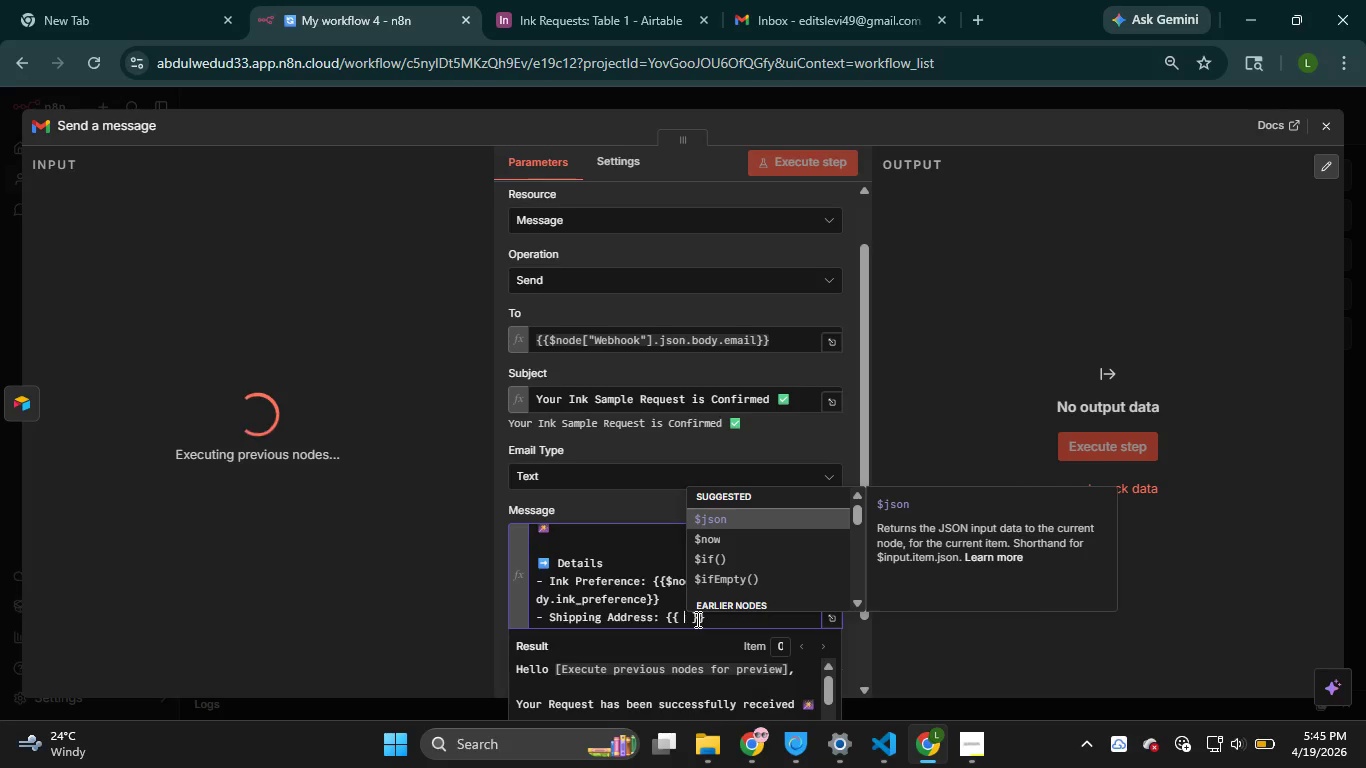 
key(ArrowRight)
 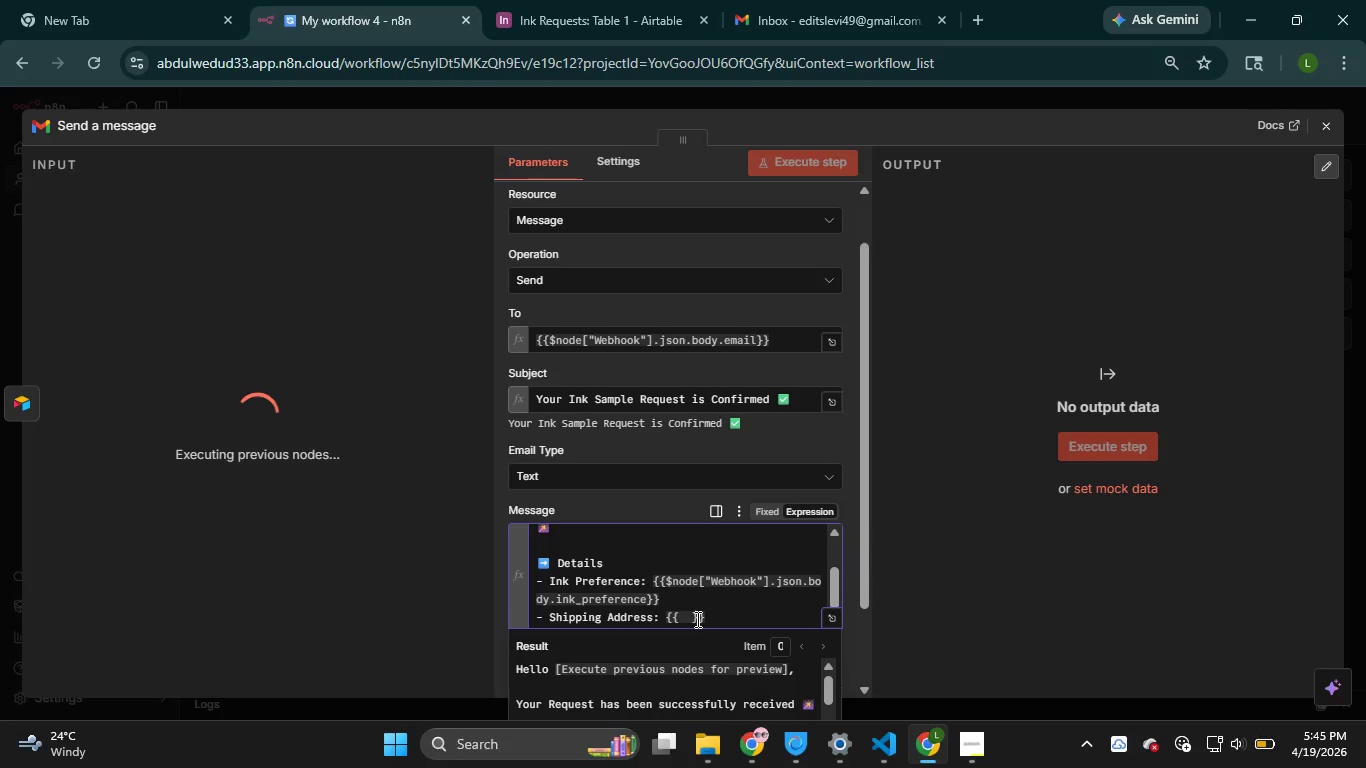 
key(Backspace)
key(Backspace)
type($node[])
 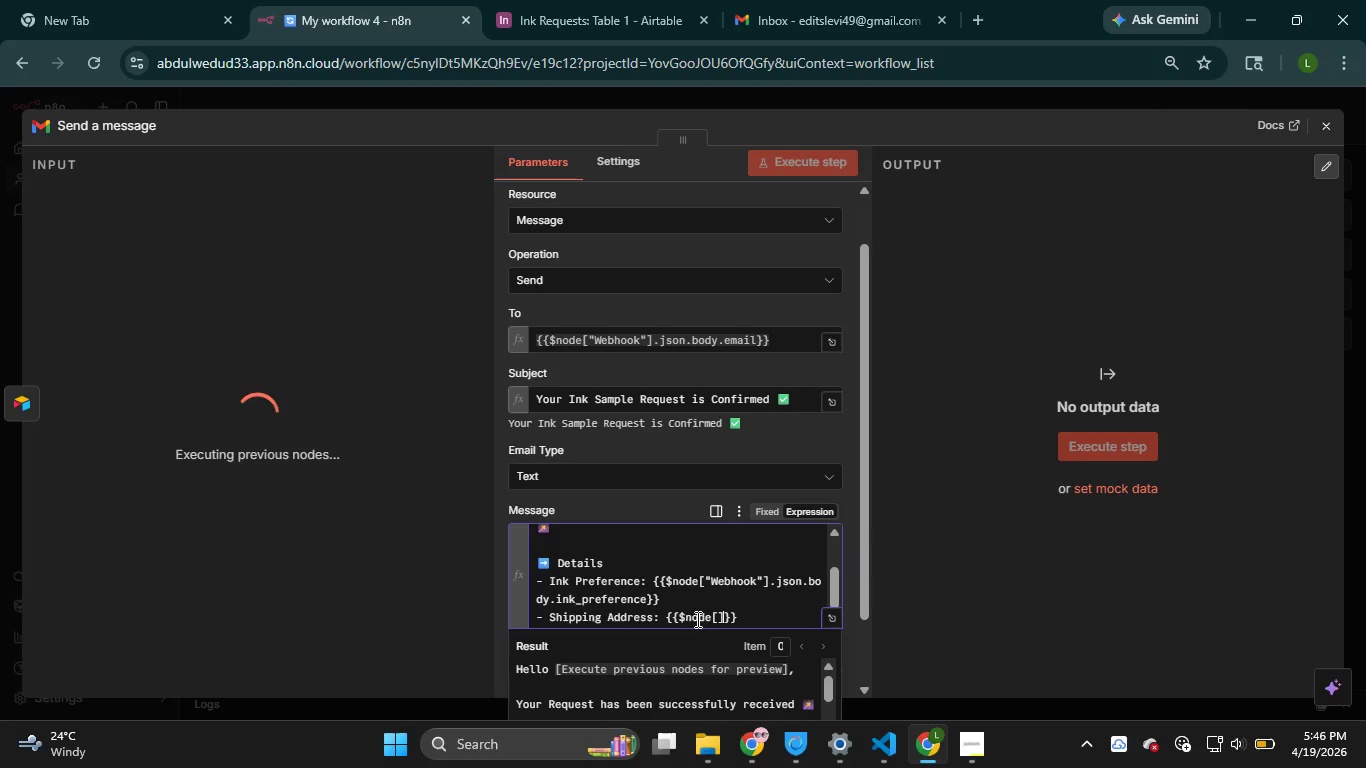 
key(ArrowLeft)
 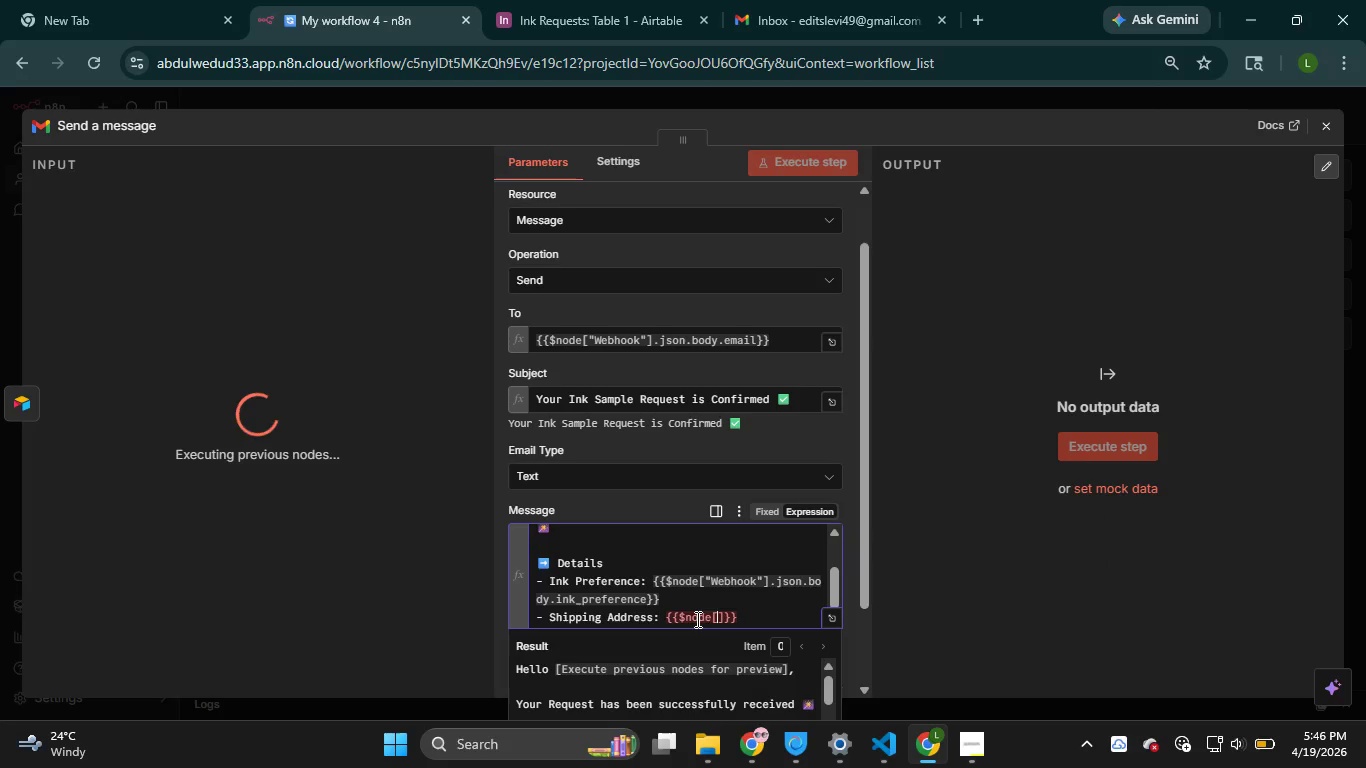 
type("$node[)
 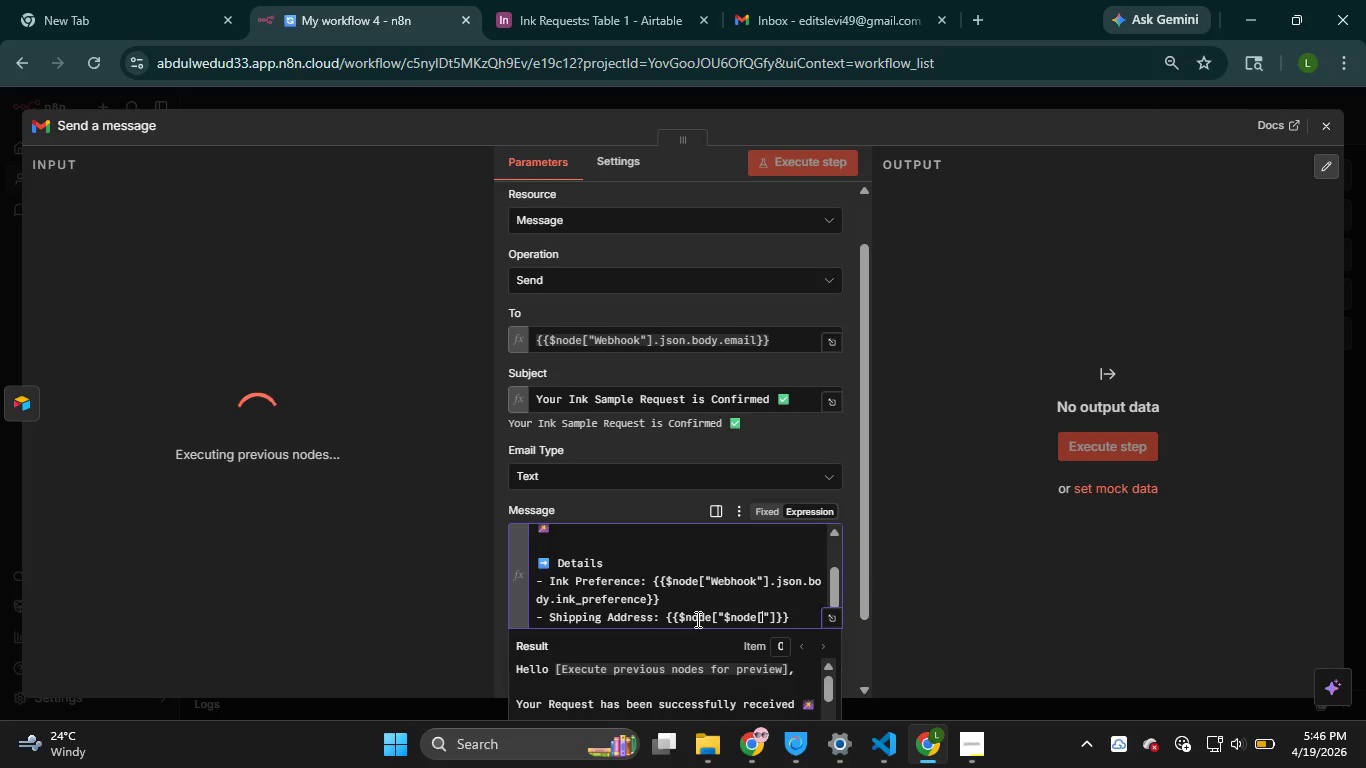 
key(Backspace)
key(Backspace)
key(Backspace)
key(Backspace)
key(Backspace)
key(Backspace)
type(Webhook)
 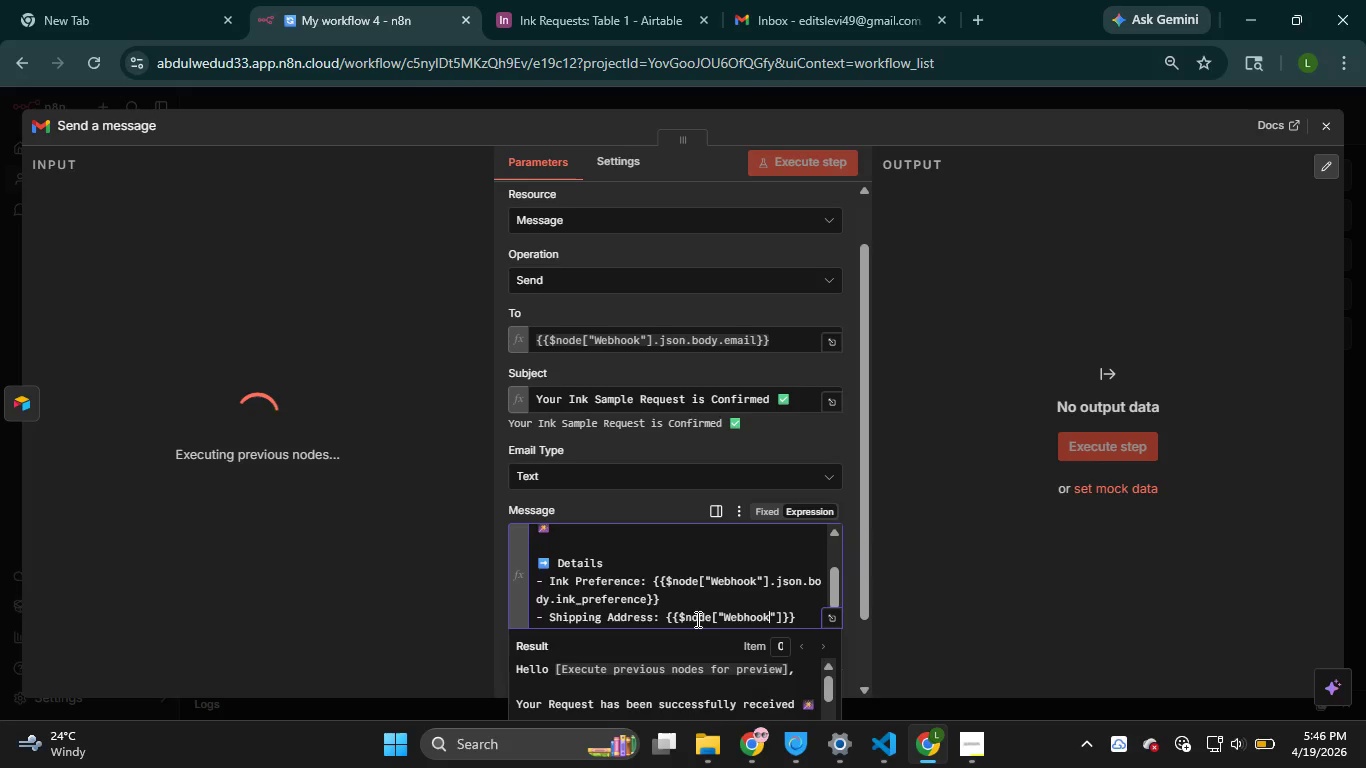 
key(ArrowRight)
 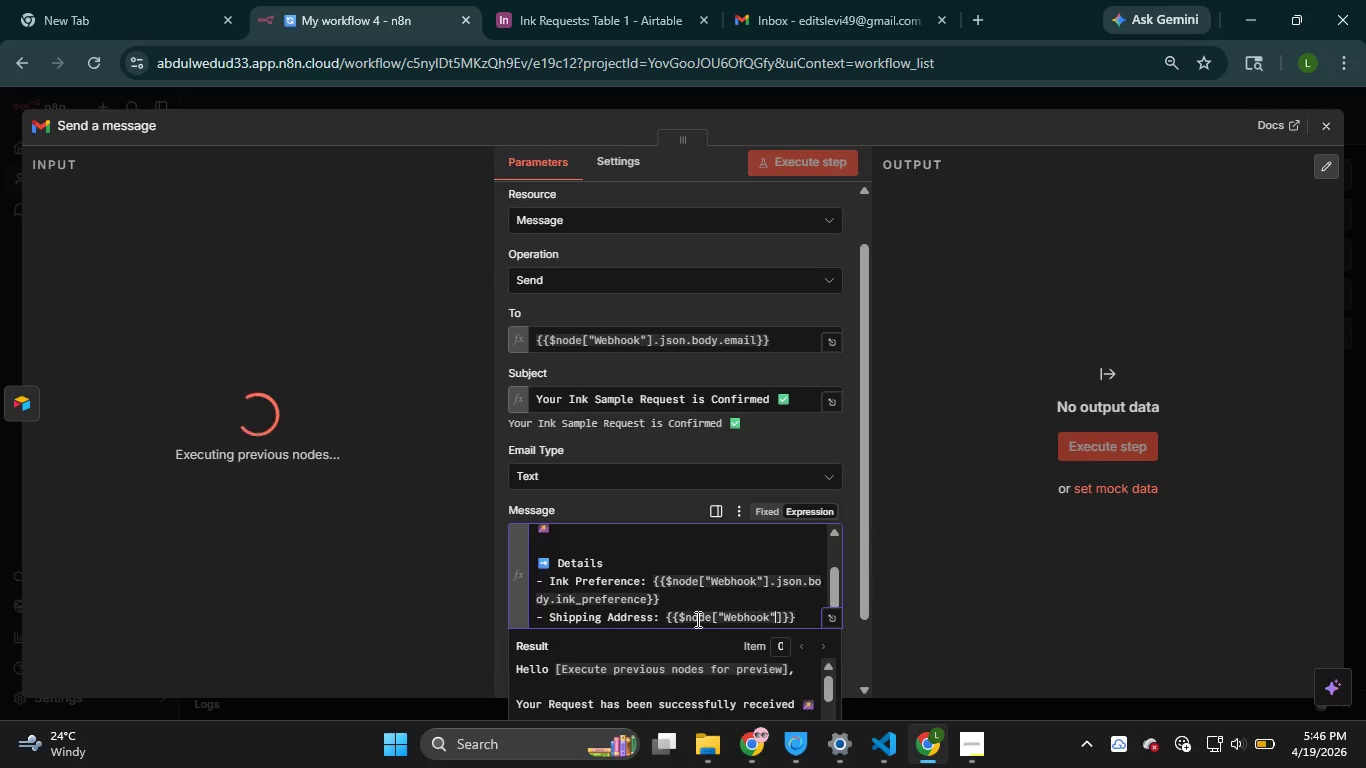 
key(ArrowRight)
 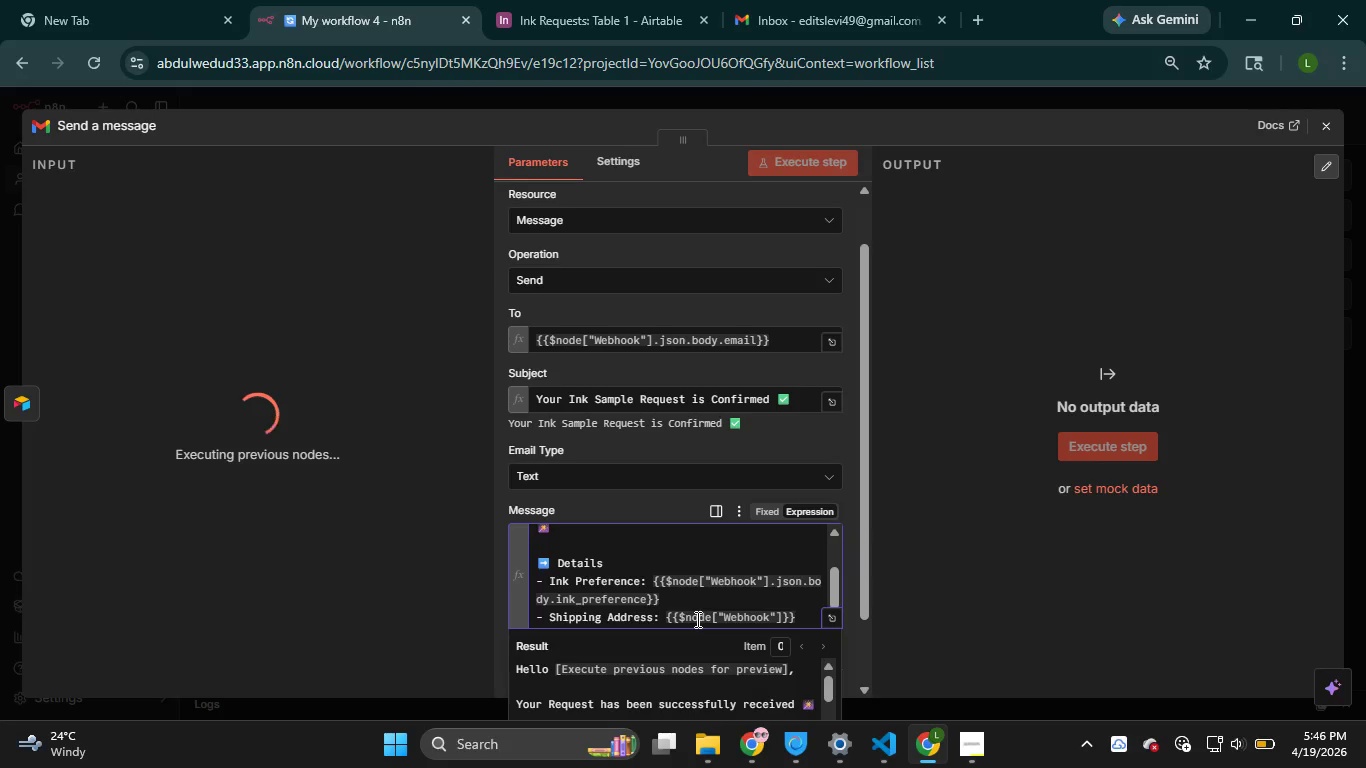 
type(.json)
 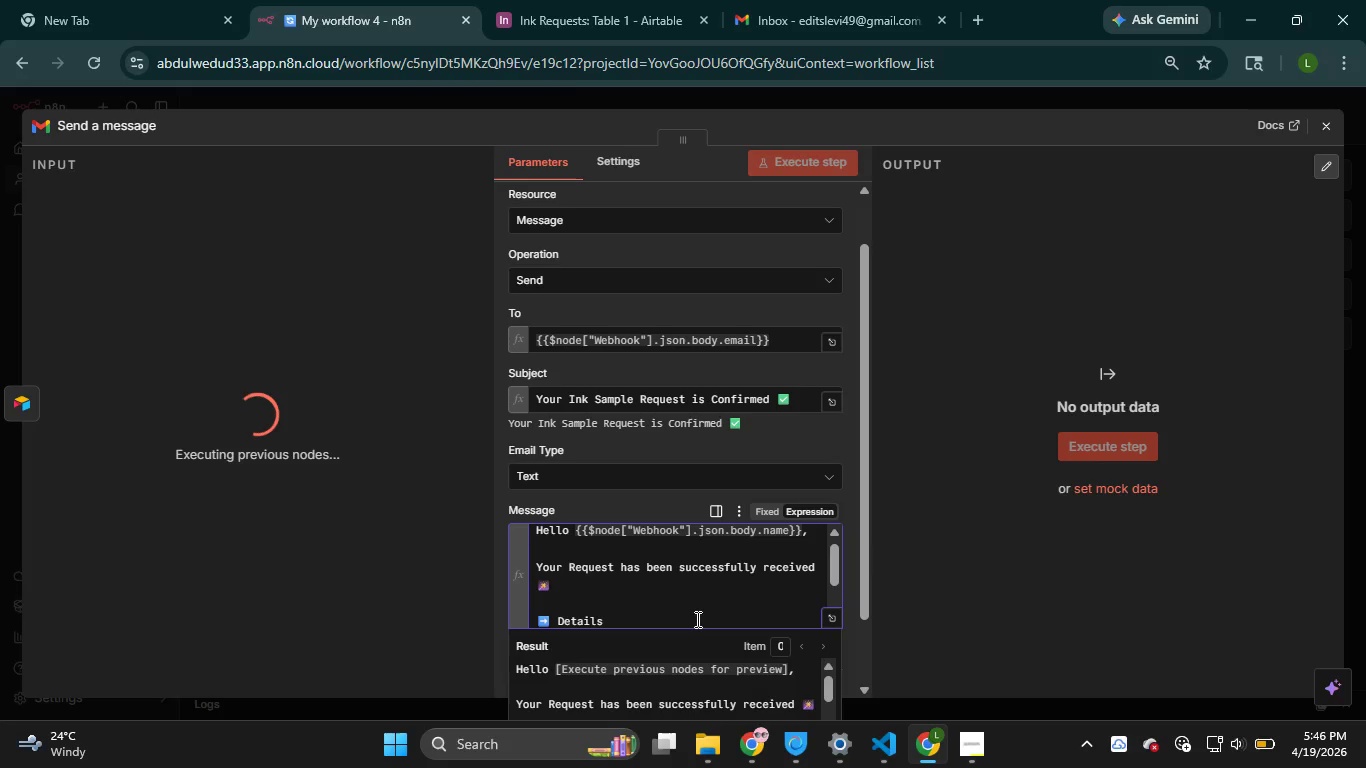 
key(ArrowDown)
 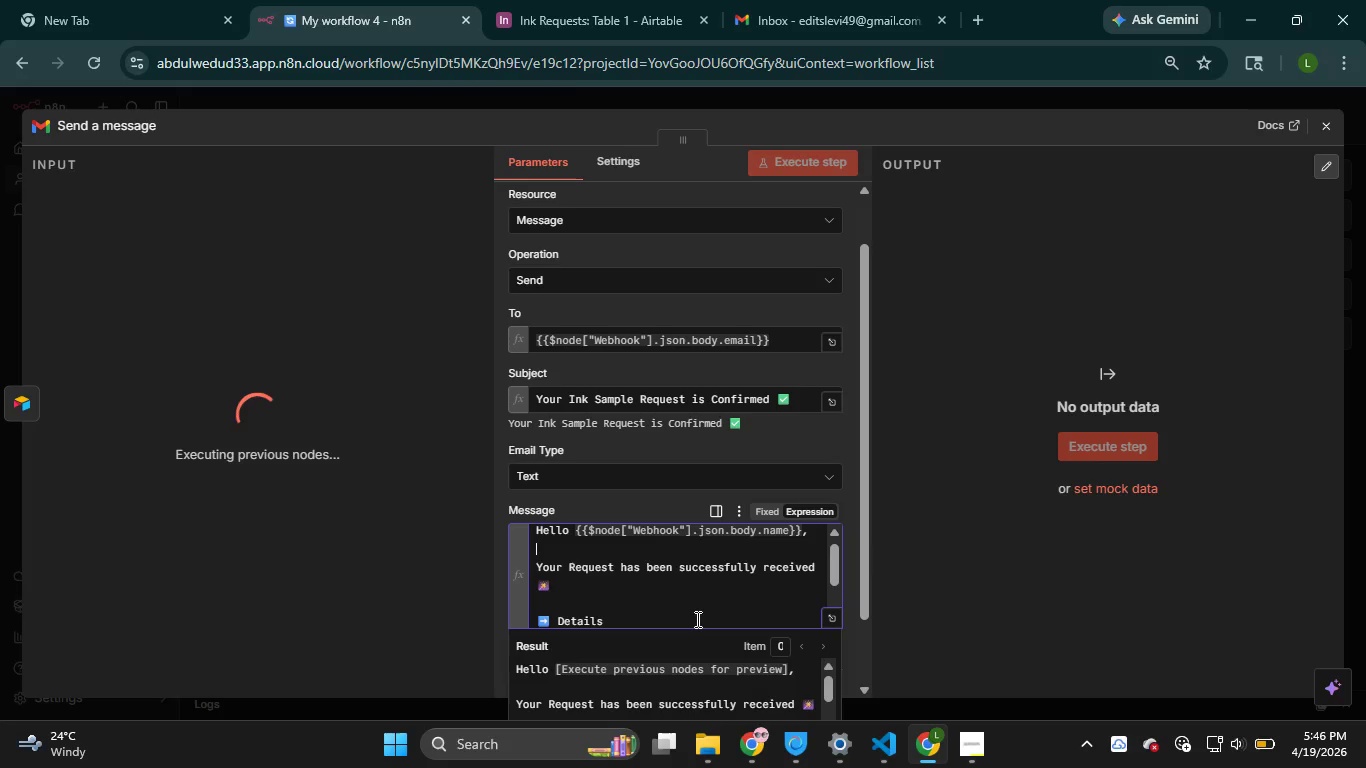 
key(ArrowDown)
 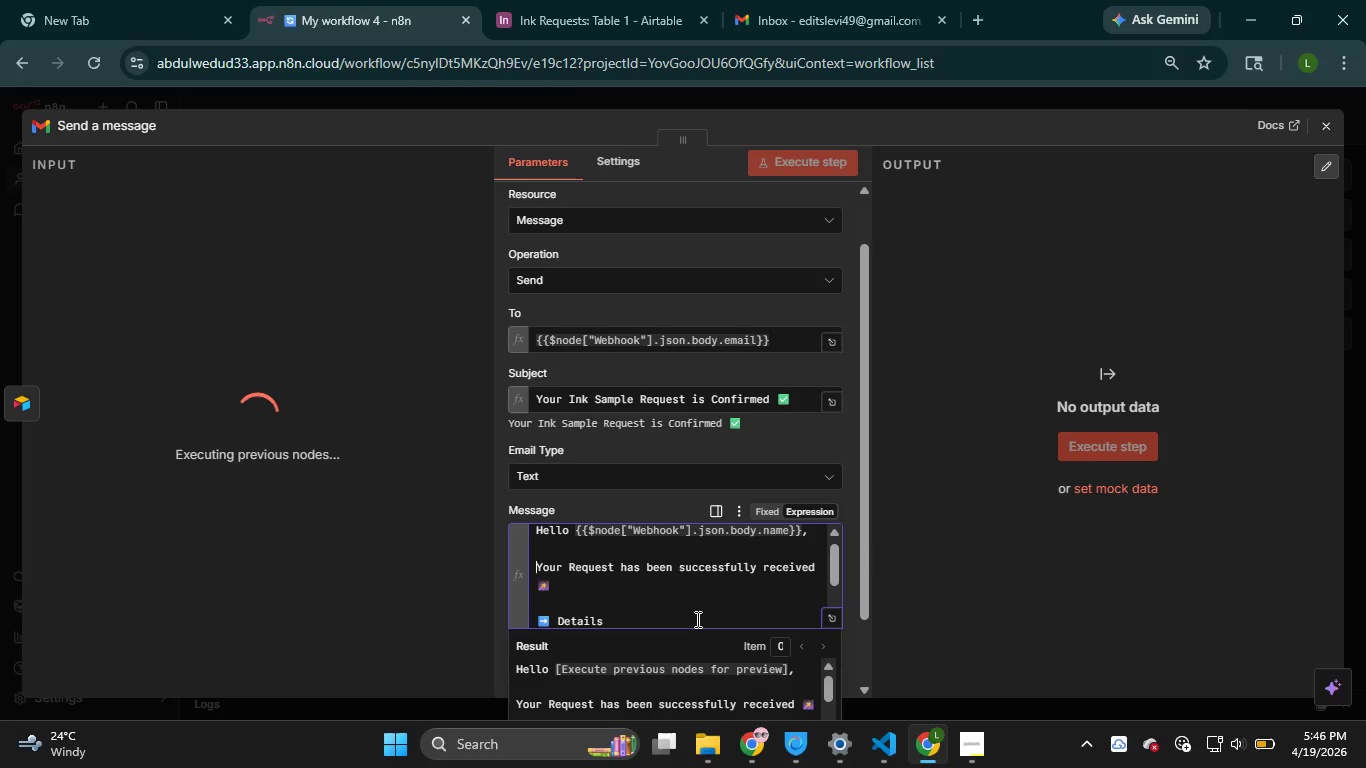 
key(ArrowDown)
 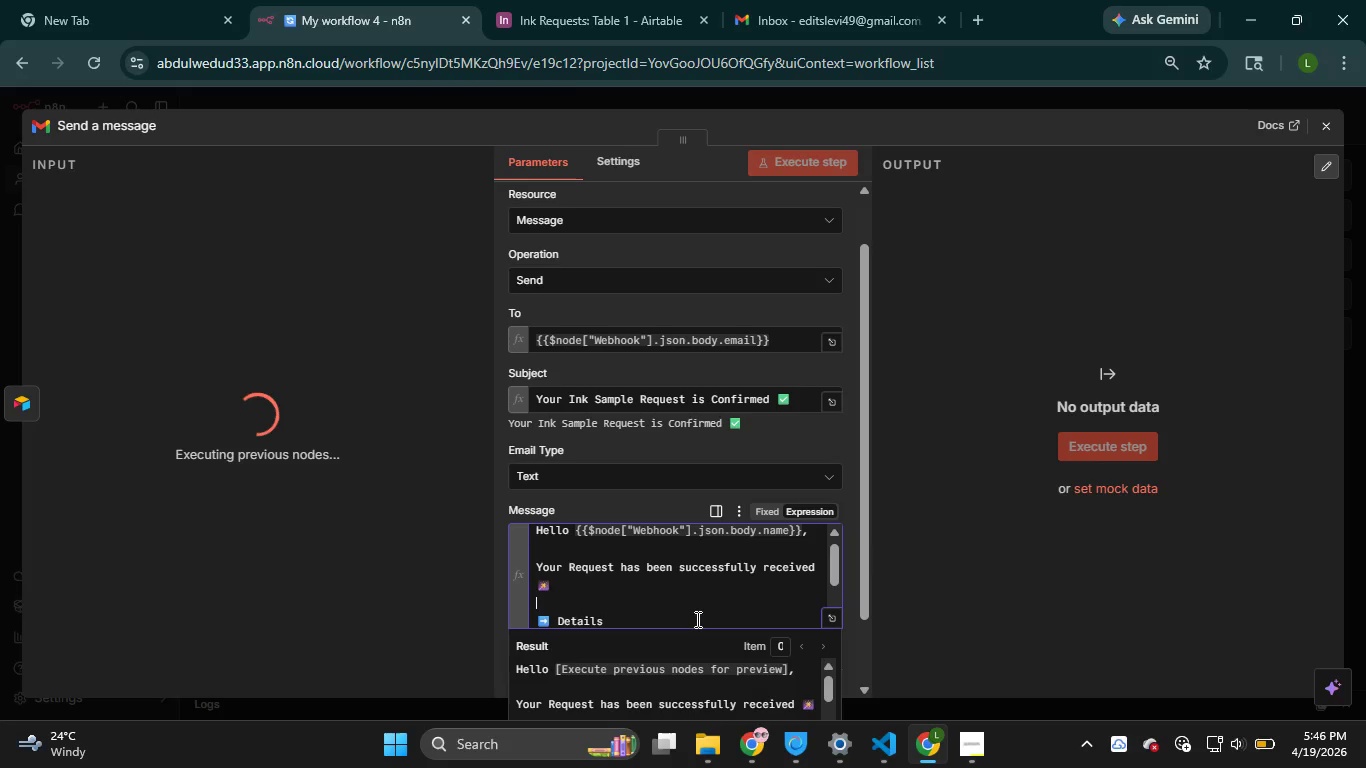 
key(ArrowDown)
 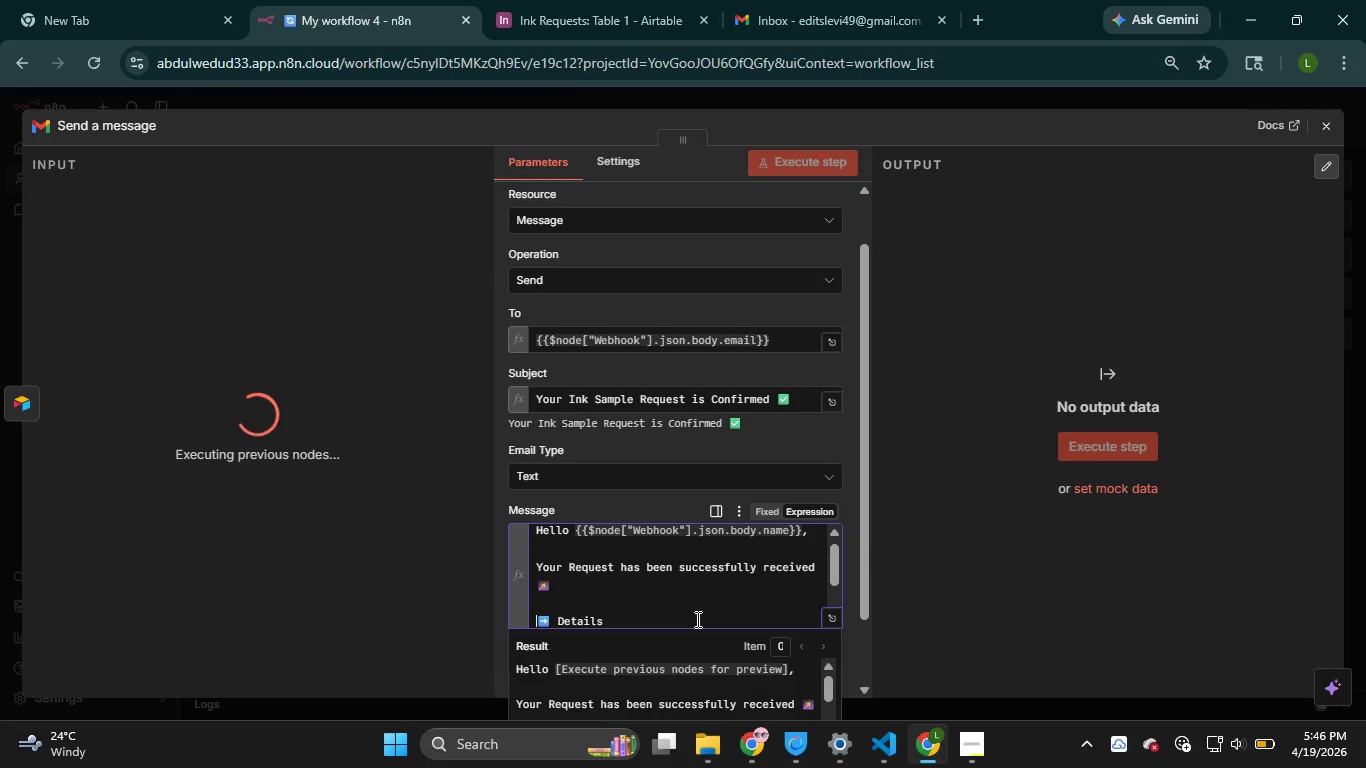 
key(ArrowDown)
 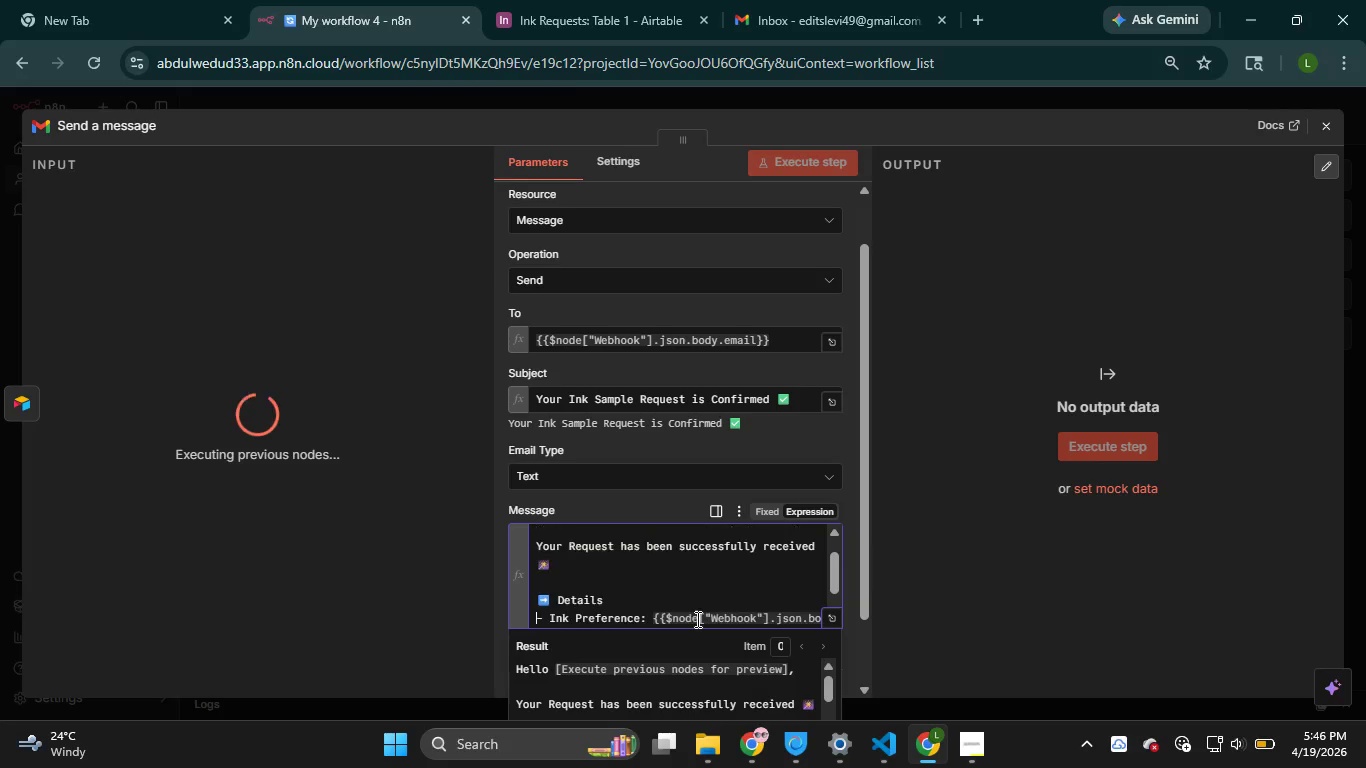 
key(ArrowDown)
 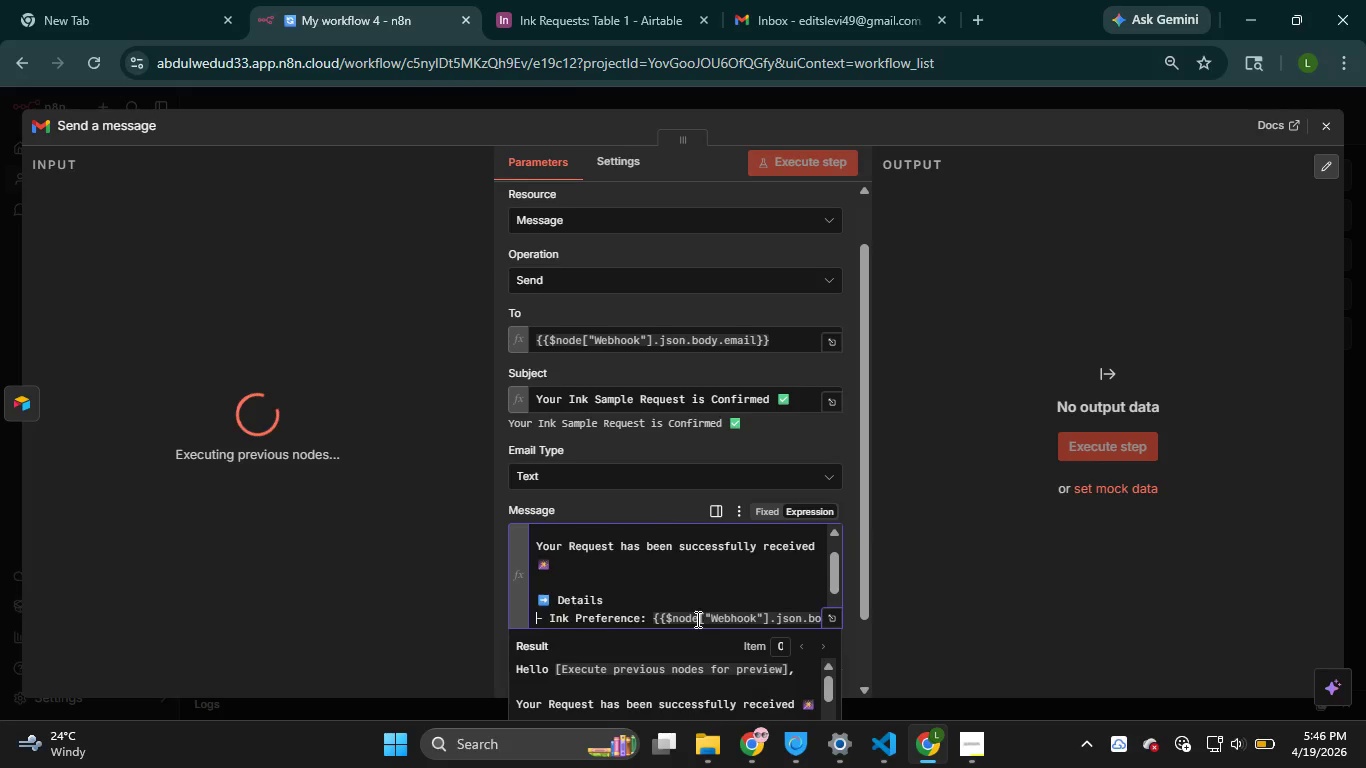 
key(ArrowDown)
 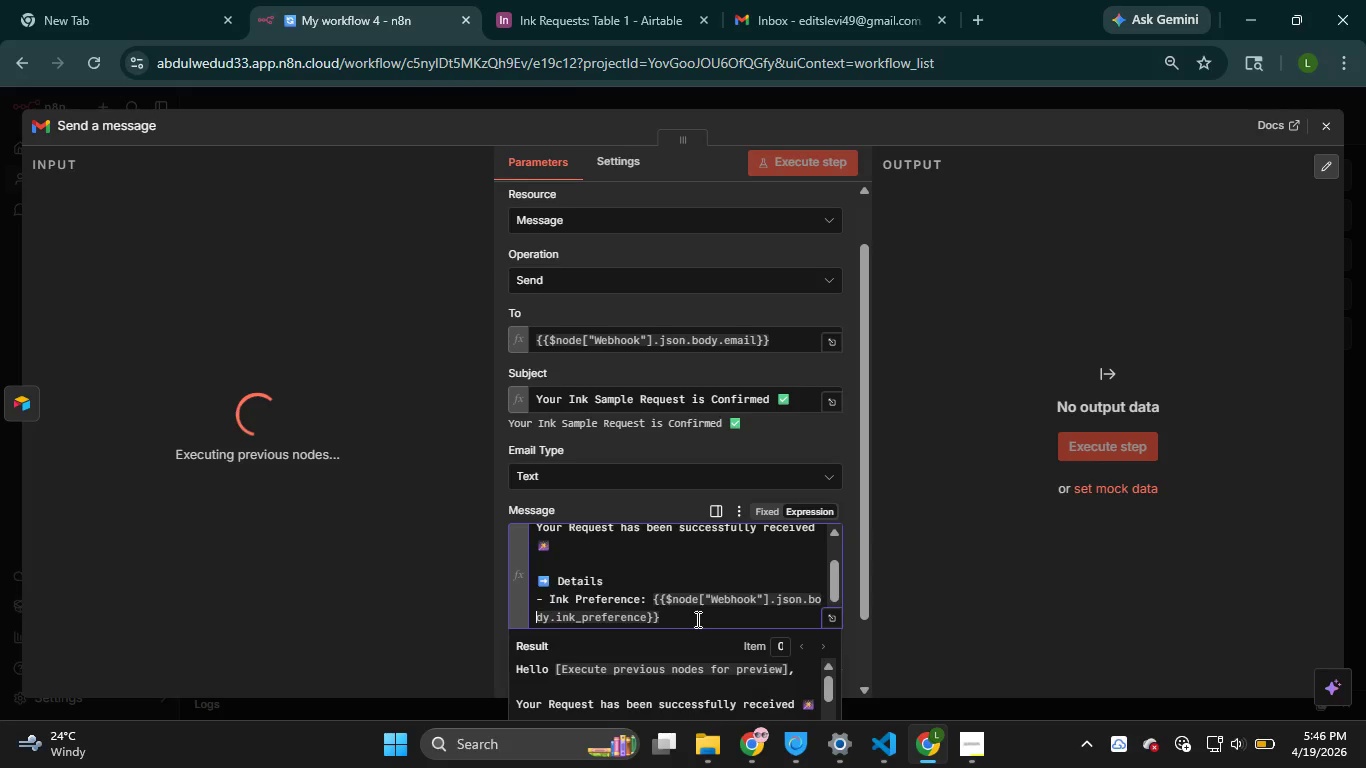 
key(ArrowDown)
 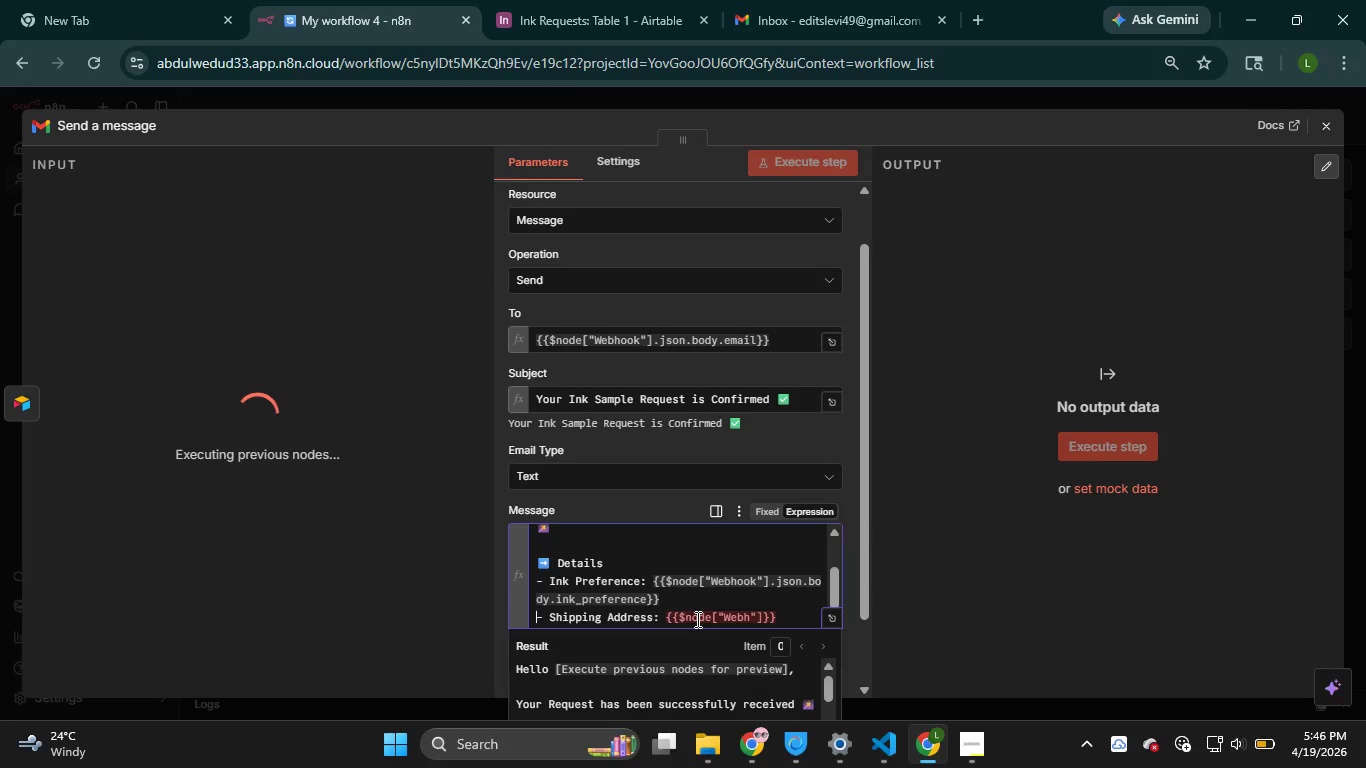 
key(ArrowDown)
 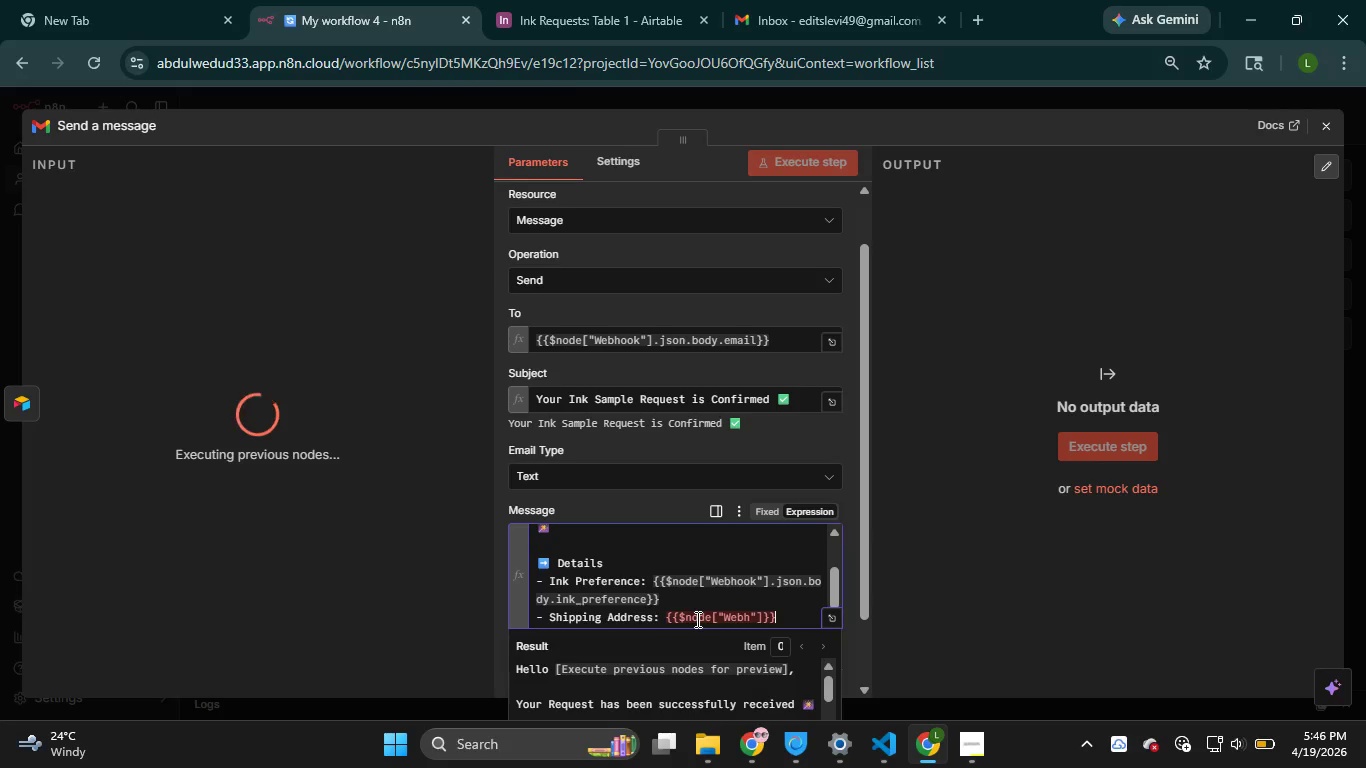 
key(ArrowRight)
 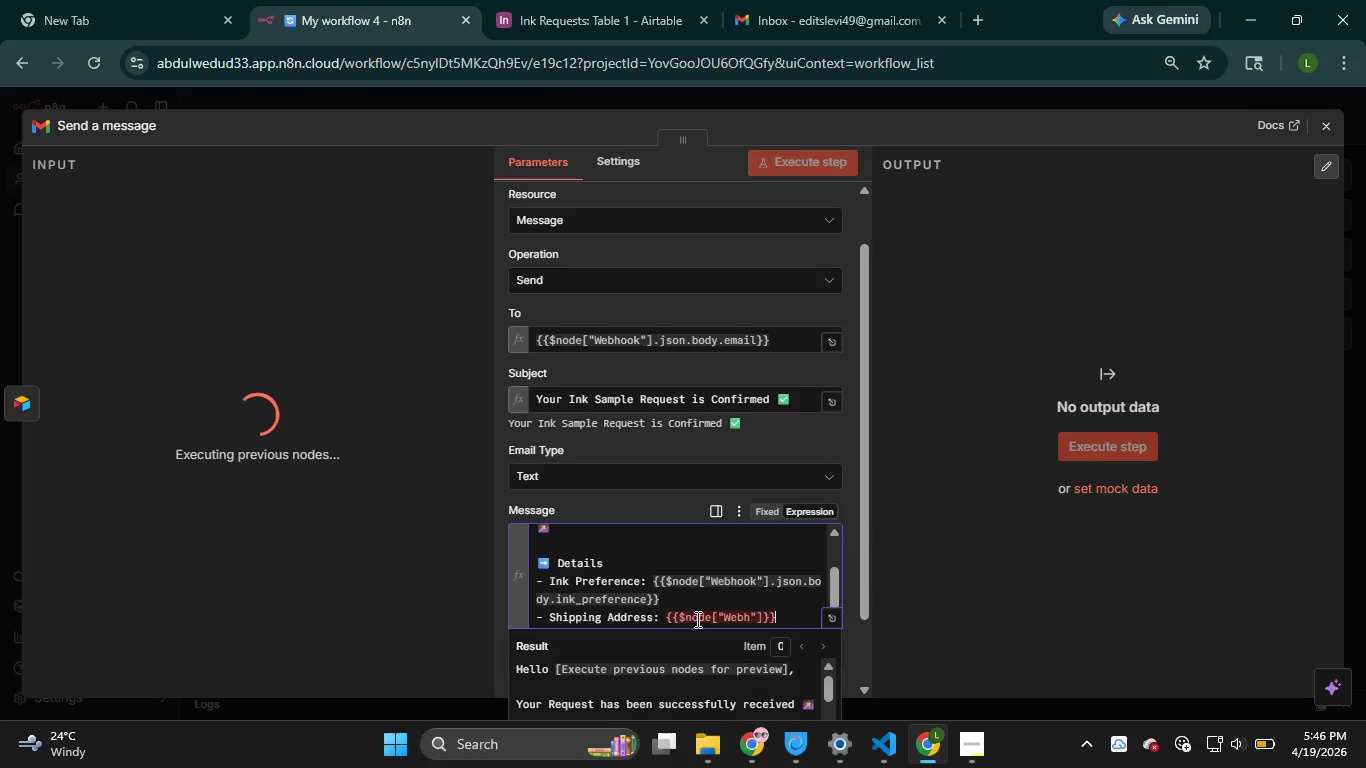 
key(ArrowUp)
 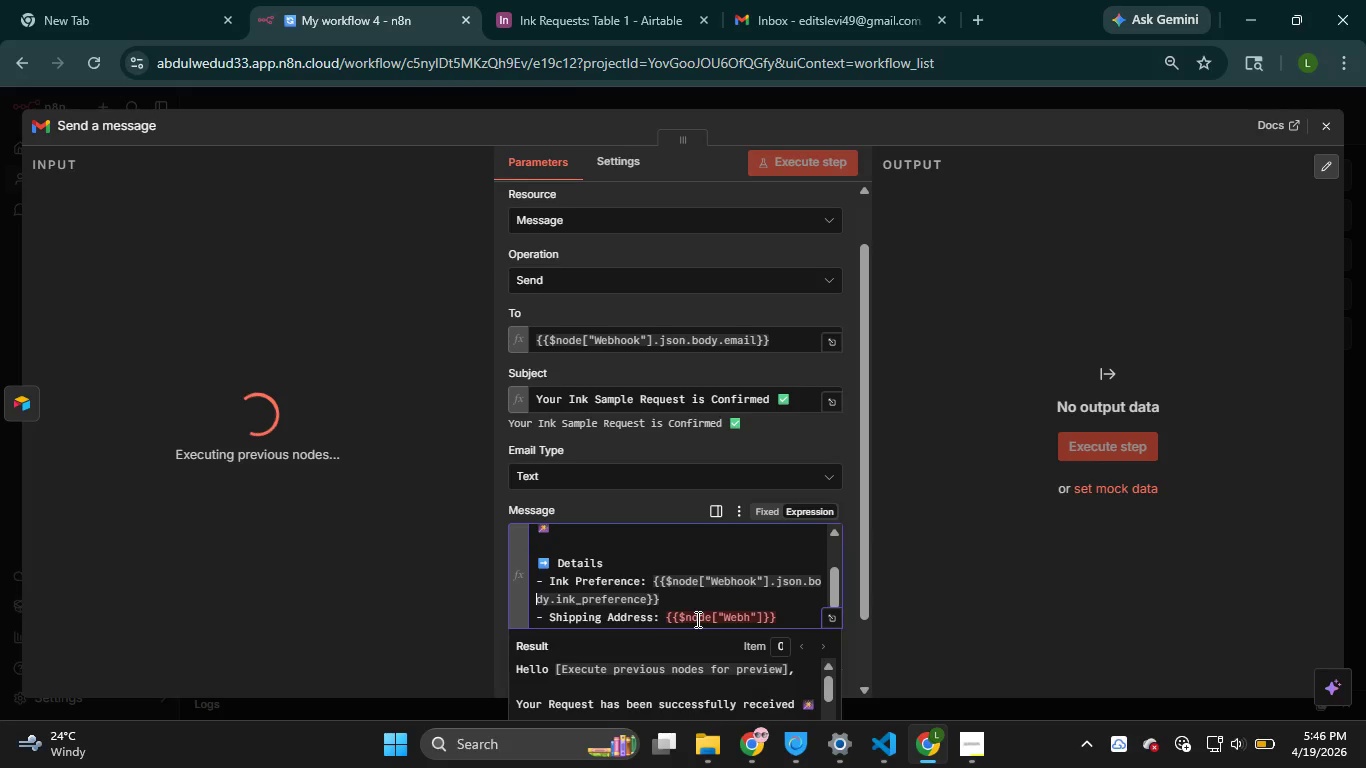 
key(ArrowLeft)
 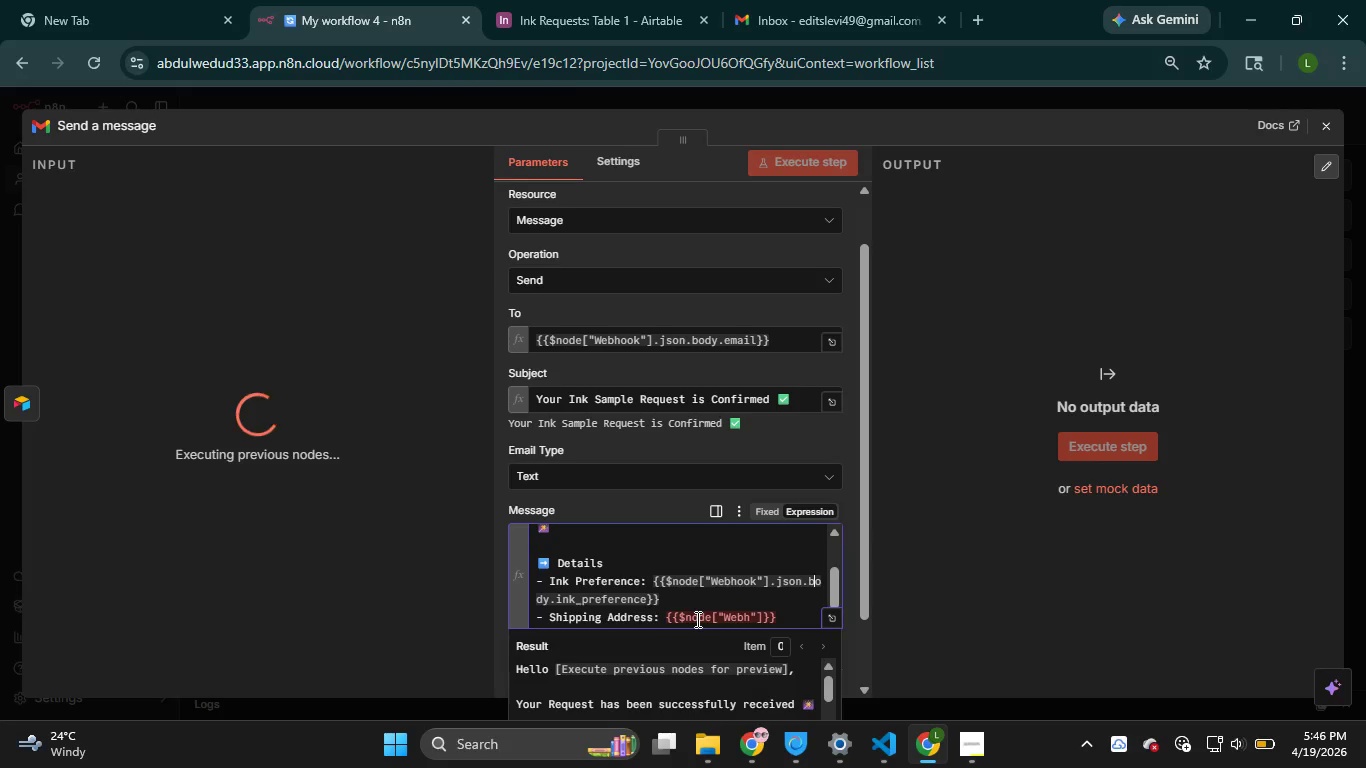 
key(ArrowLeft)
 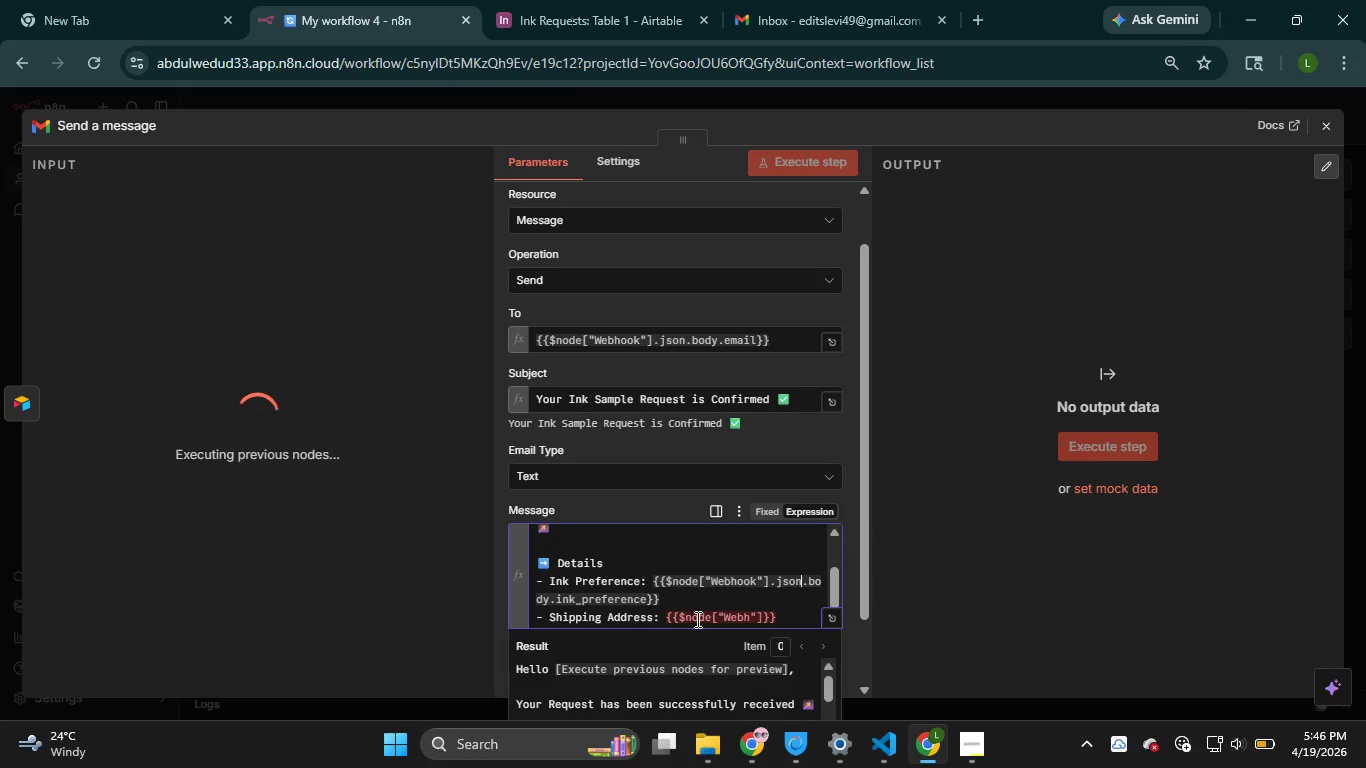 
key(ArrowLeft)
 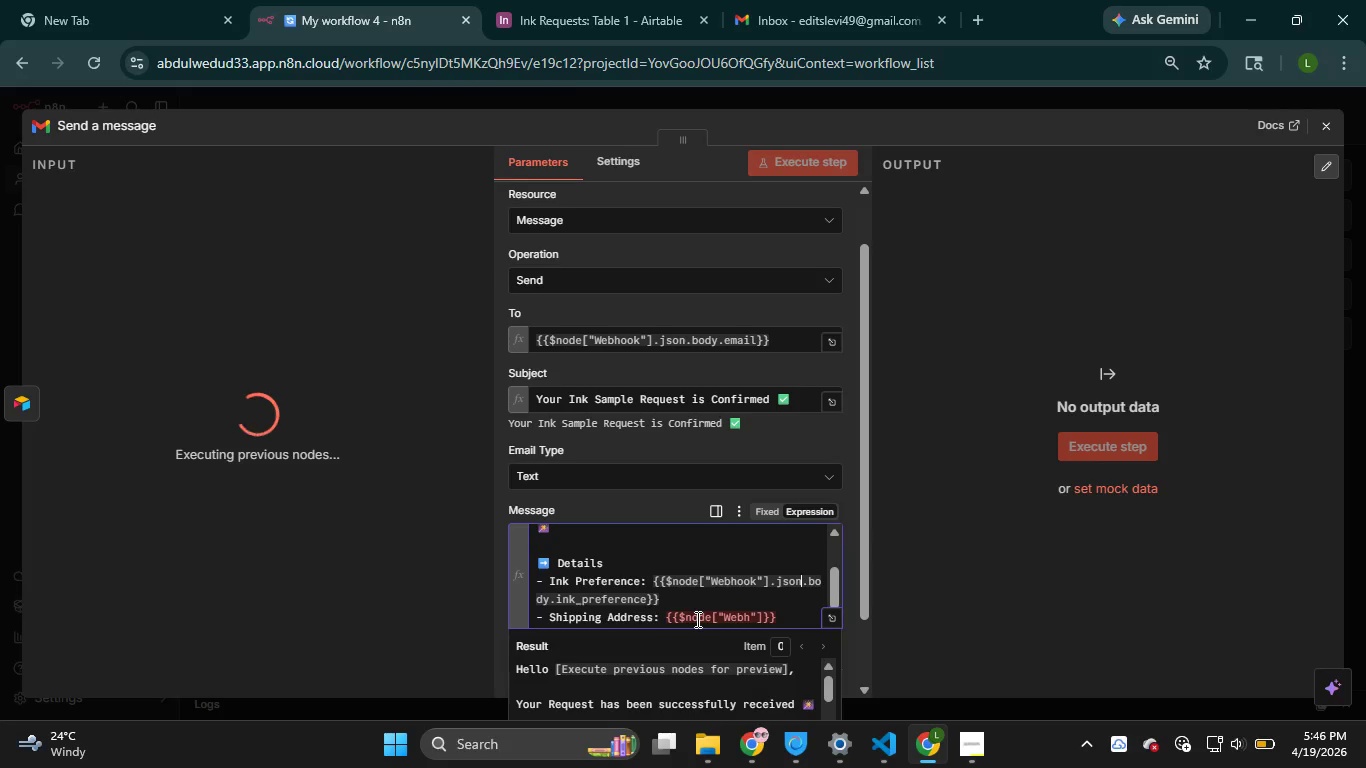 
key(ArrowDown)
 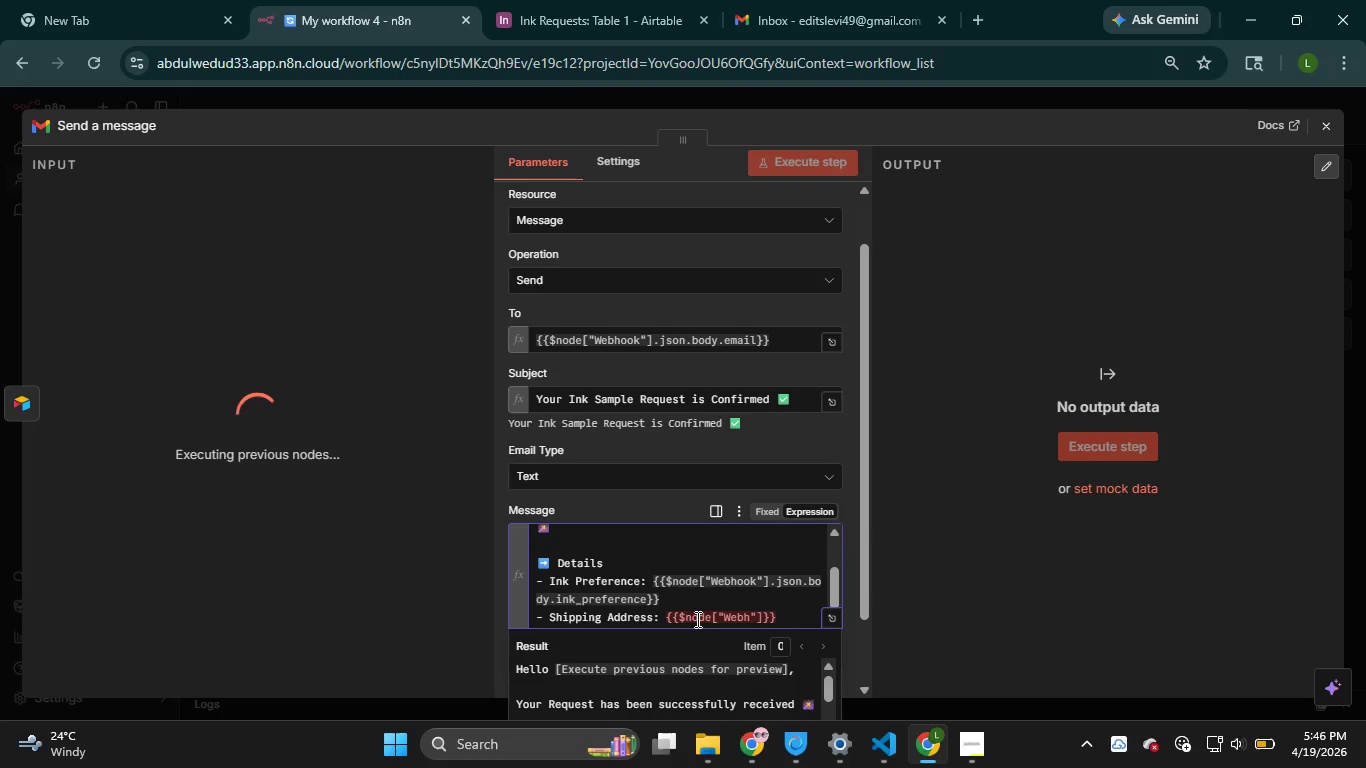 
key(ArrowDown)
 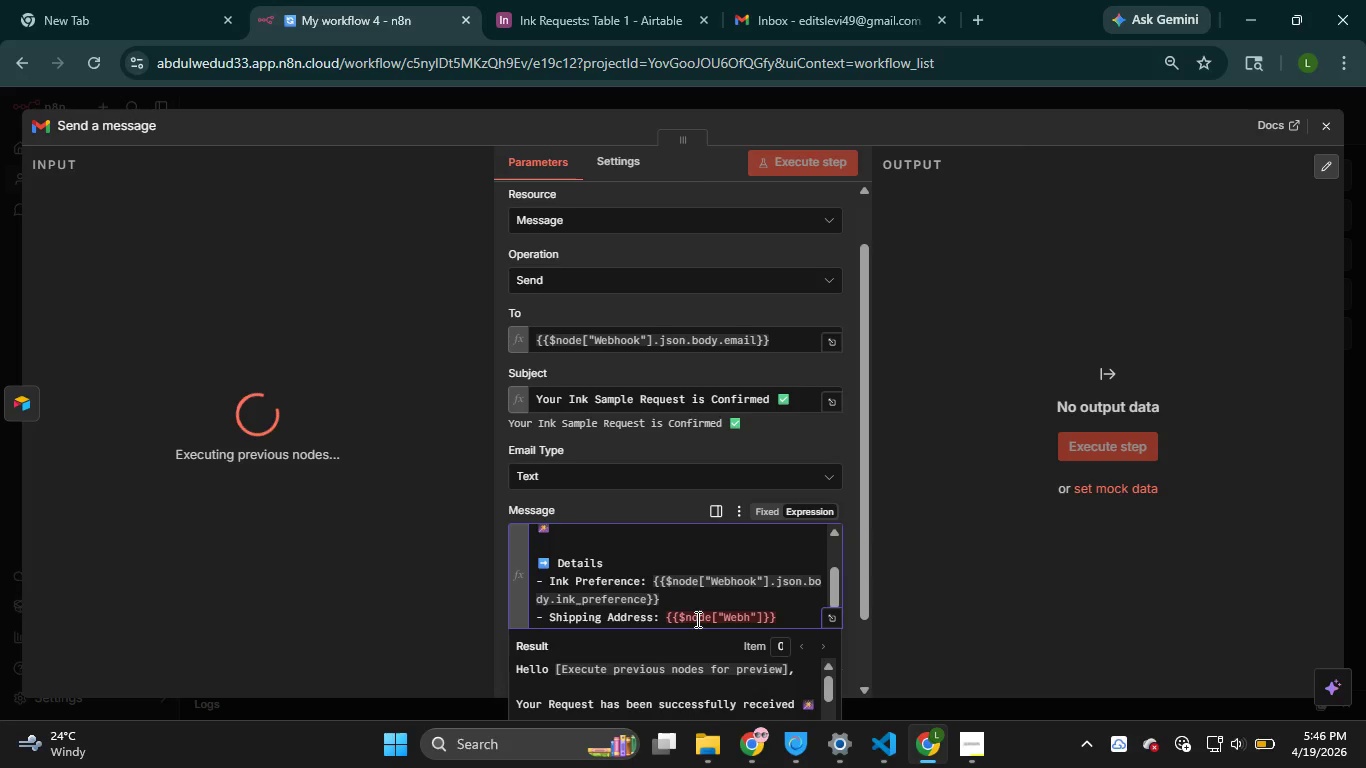 
key(ArrowLeft)
 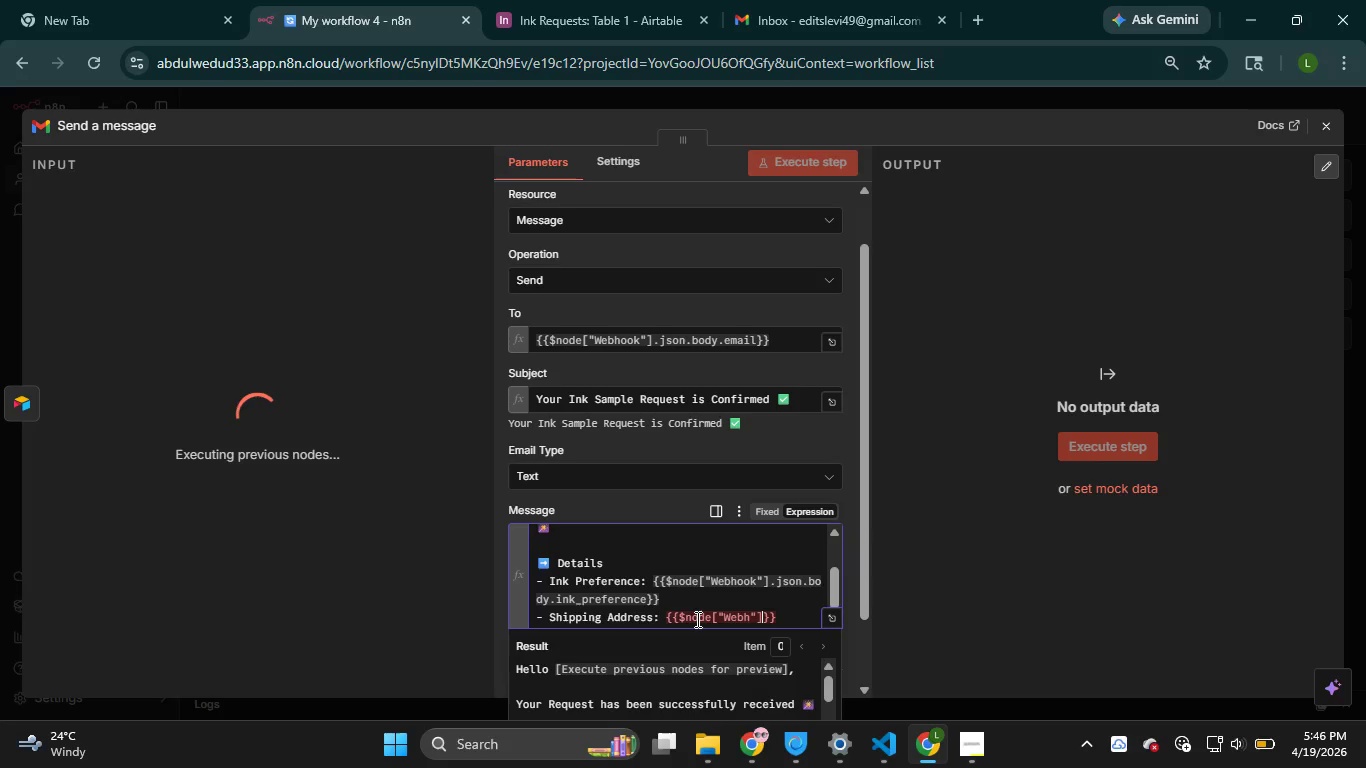 
key(ArrowLeft)
 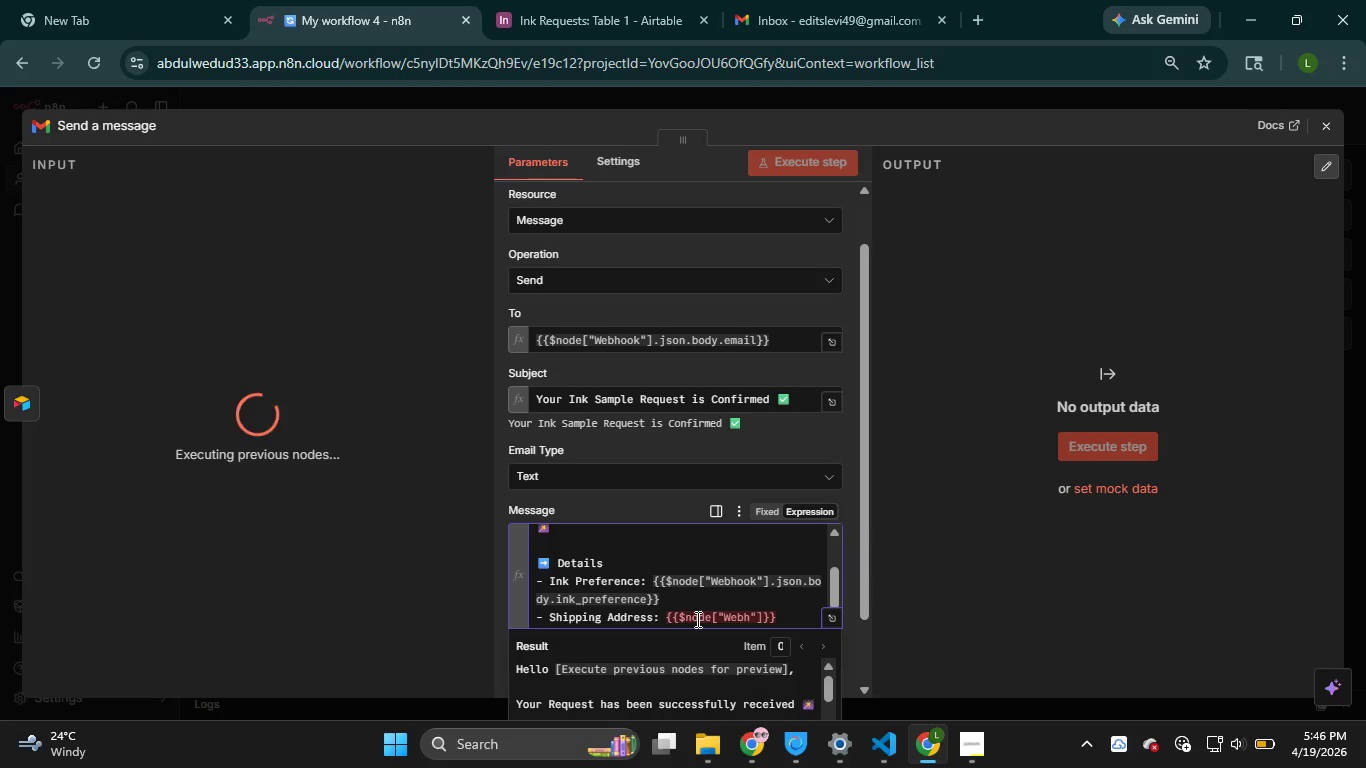 
type(.json.body.ink_prefe)
 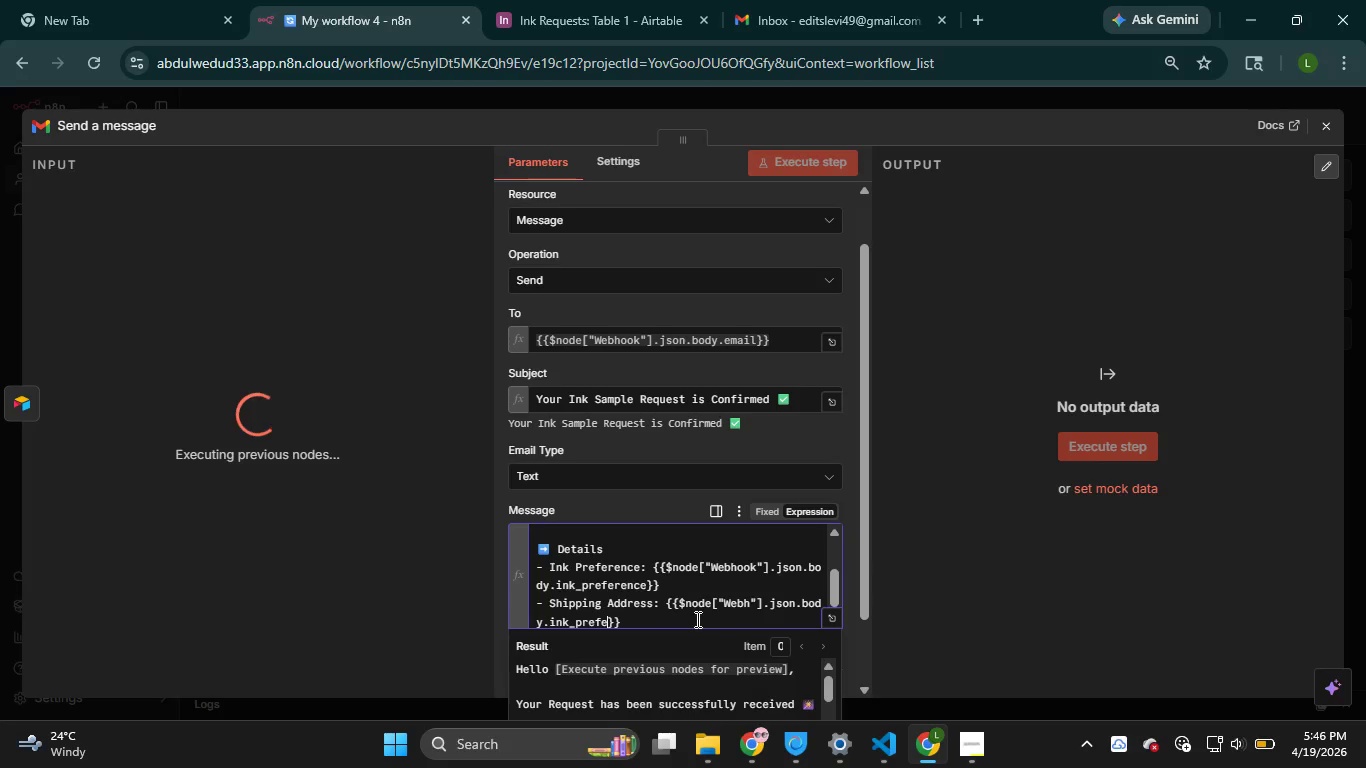 
wait(11.41)
 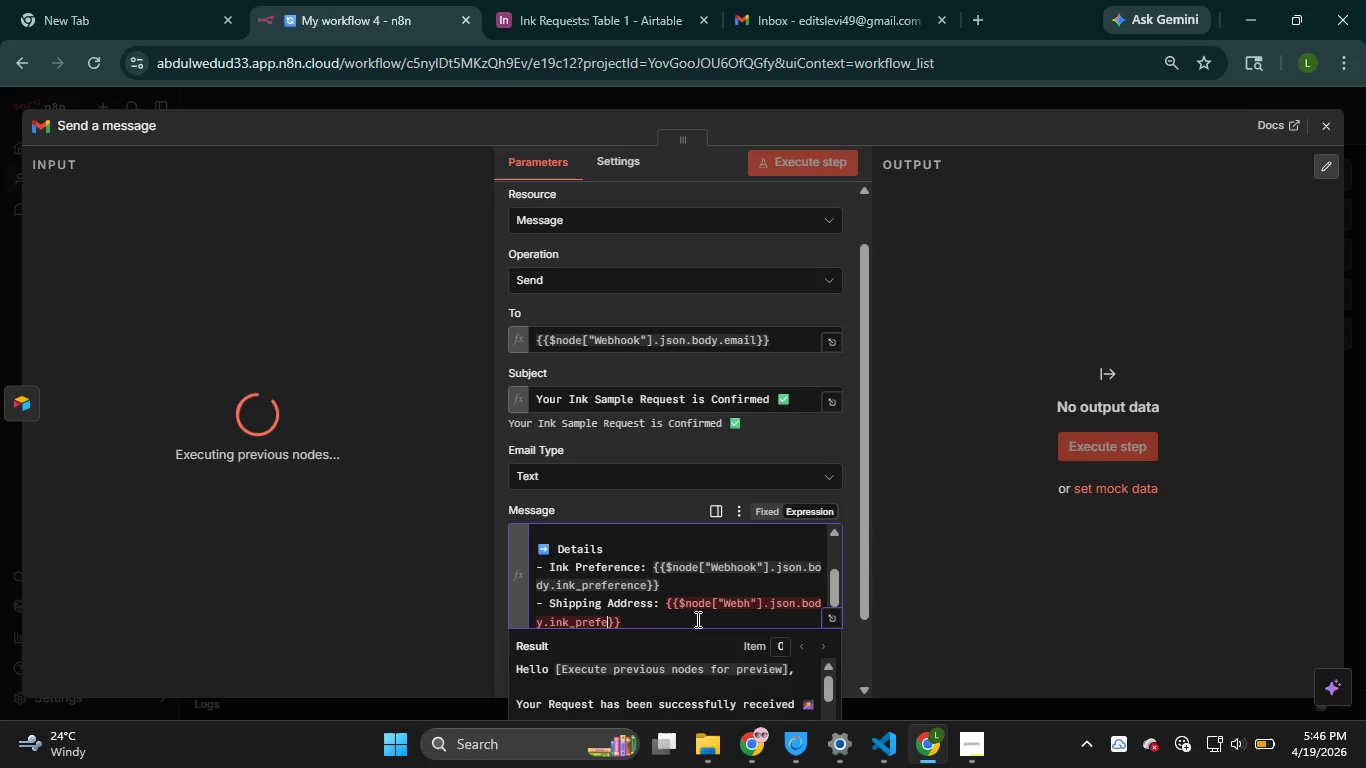 
type(rence)
 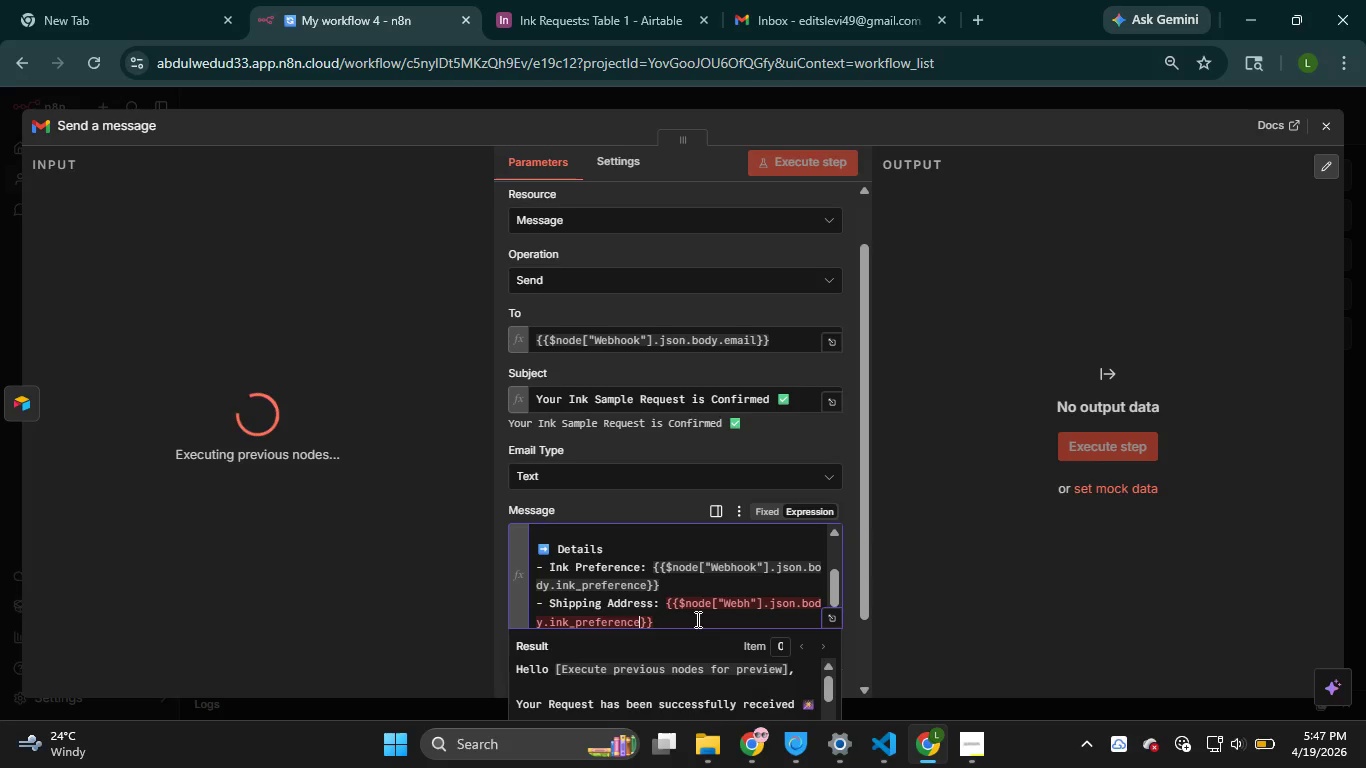 
left_click([758, 598])
 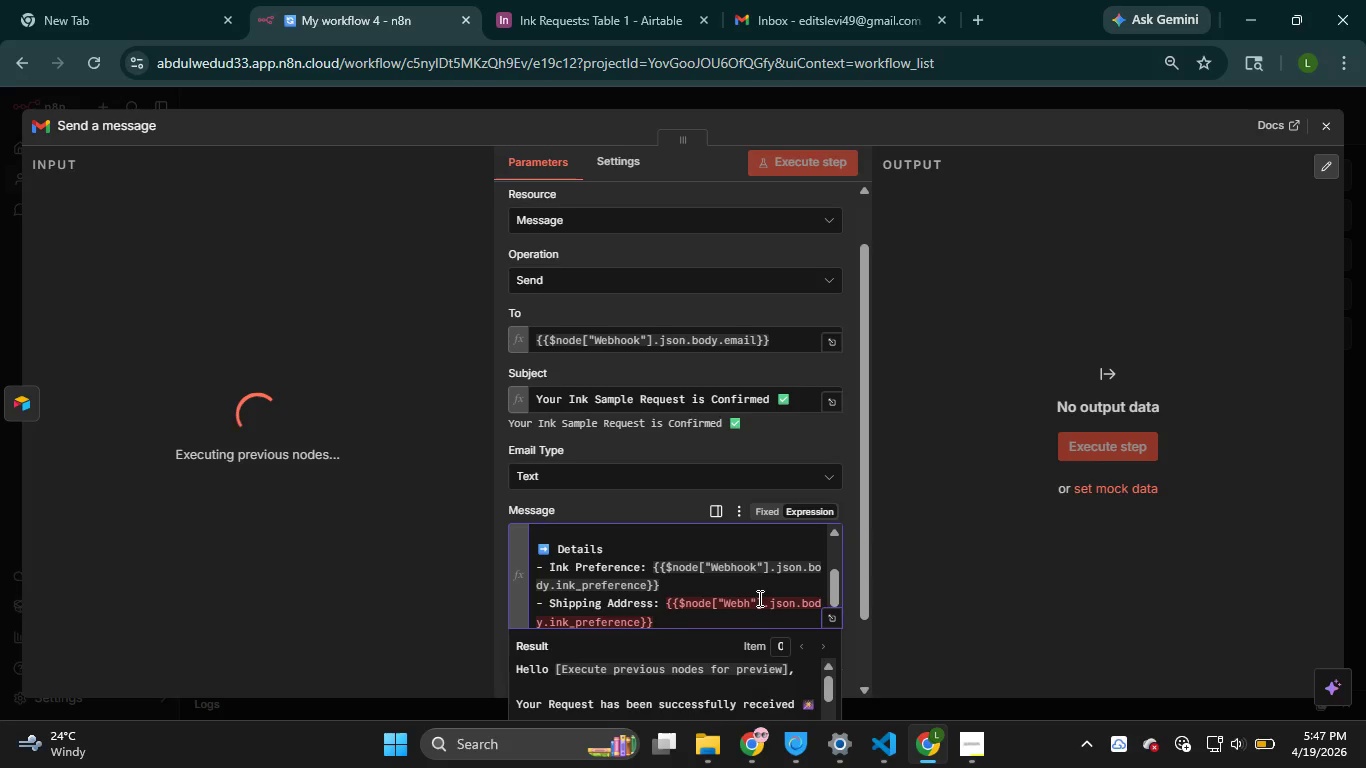 
key(ArrowLeft)
 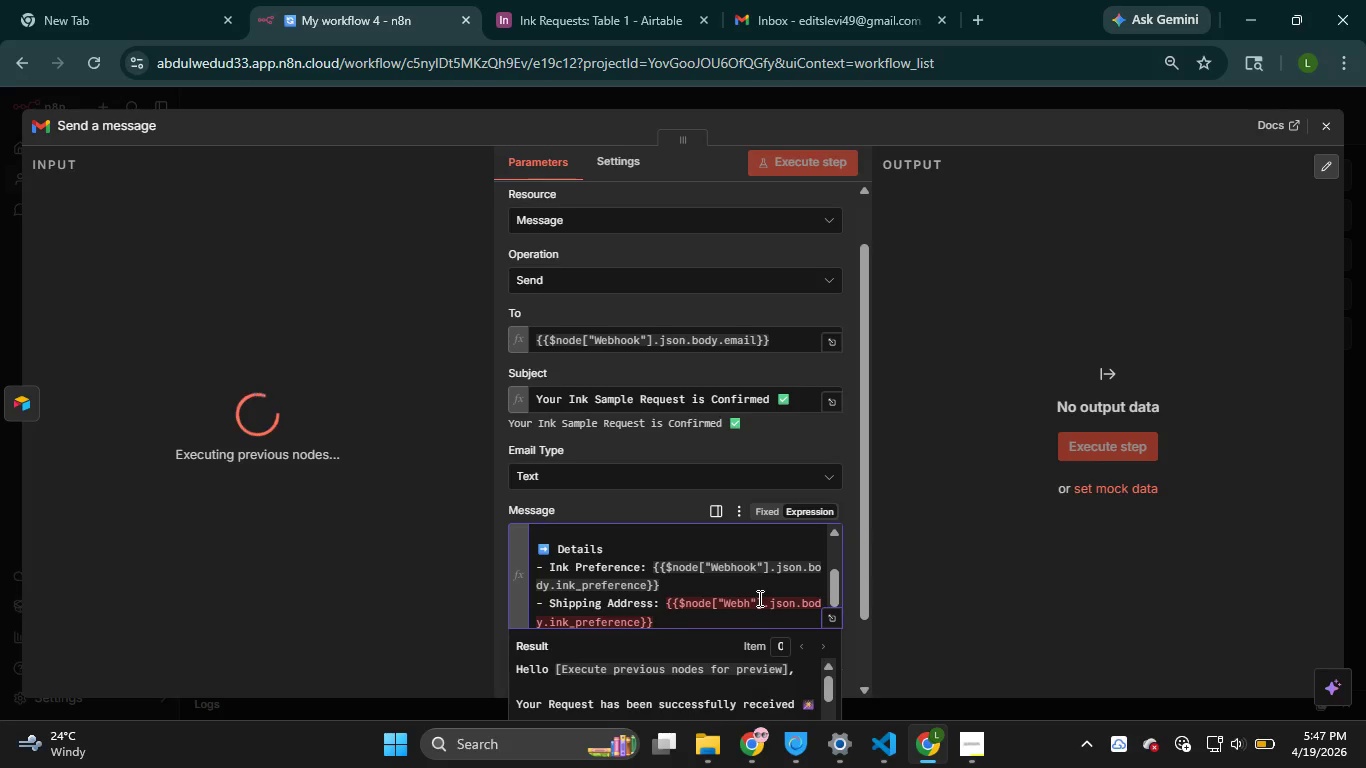 
type(ook)
 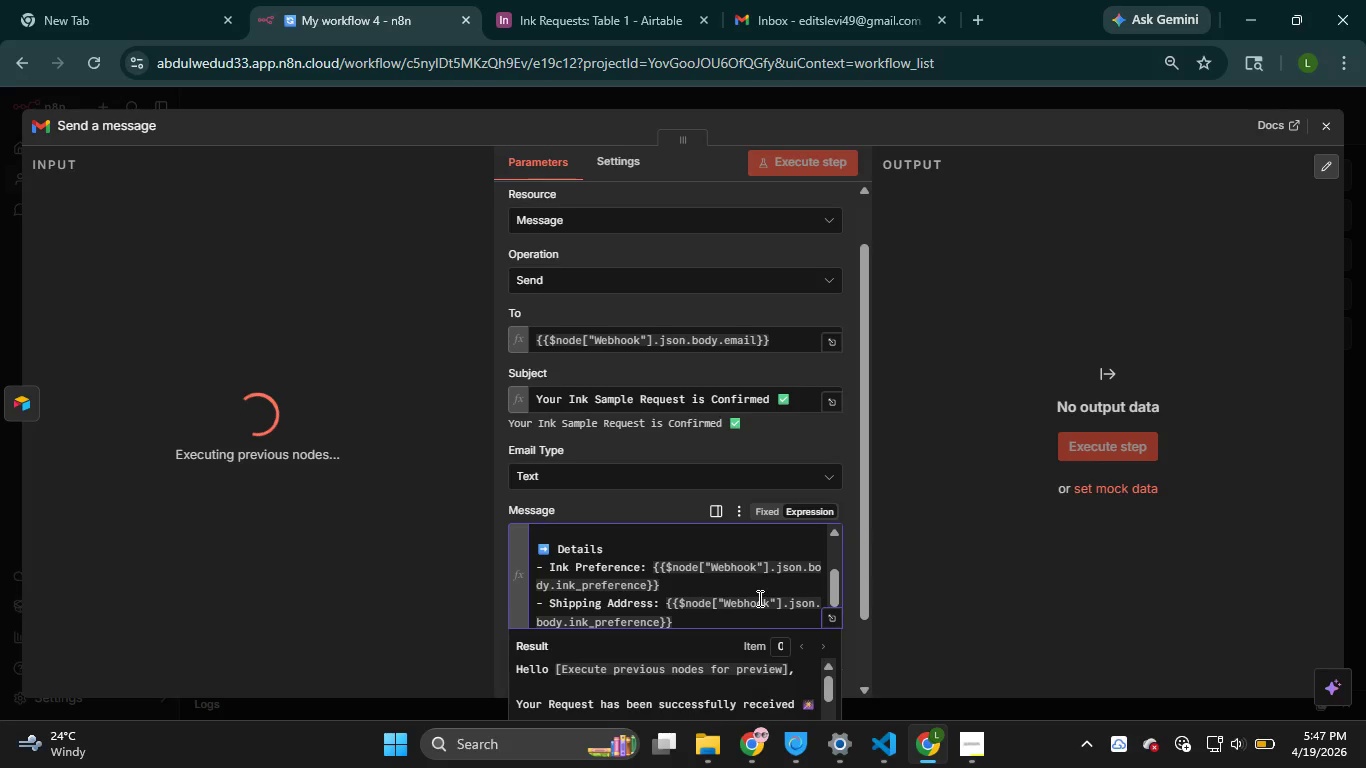 
left_click([744, 623])
 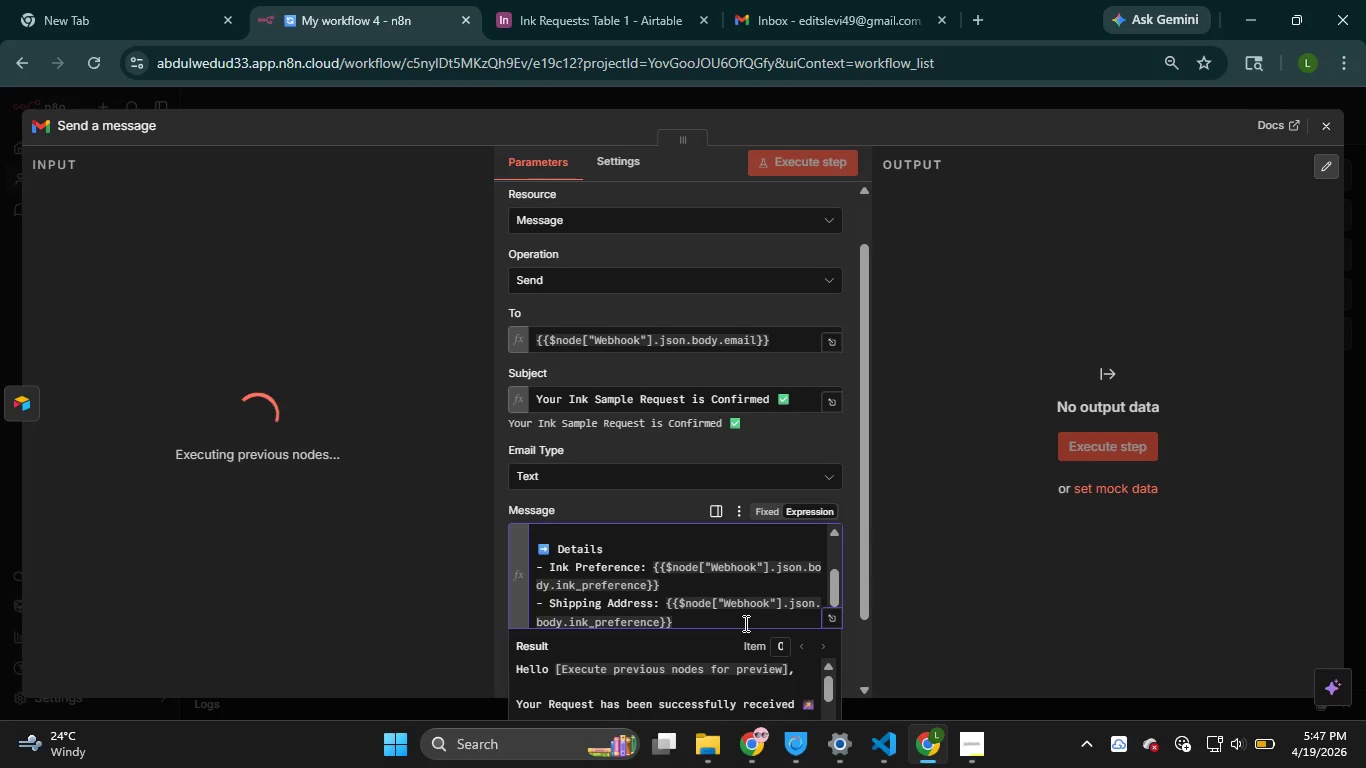 
scroll: coordinate [744, 623], scroll_direction: down, amount: 1.0
 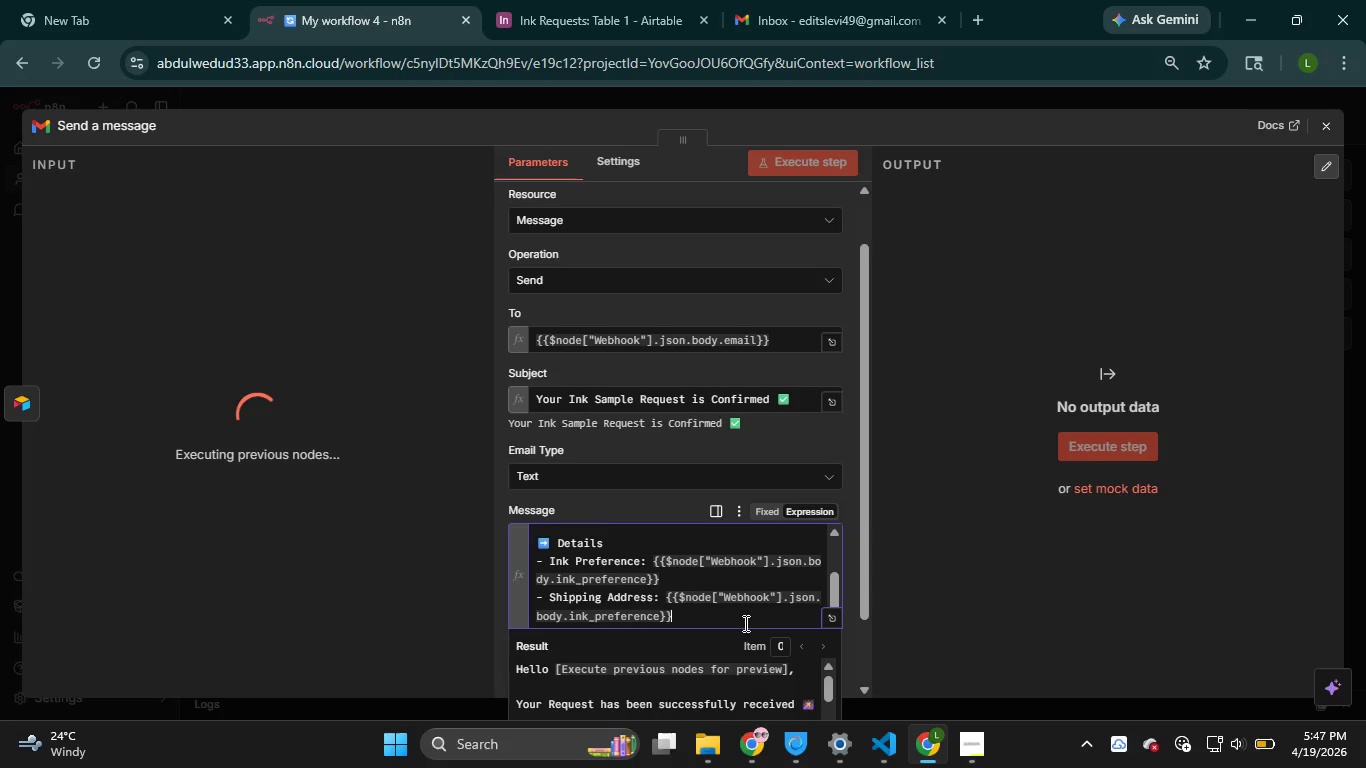 
key(Enter)
 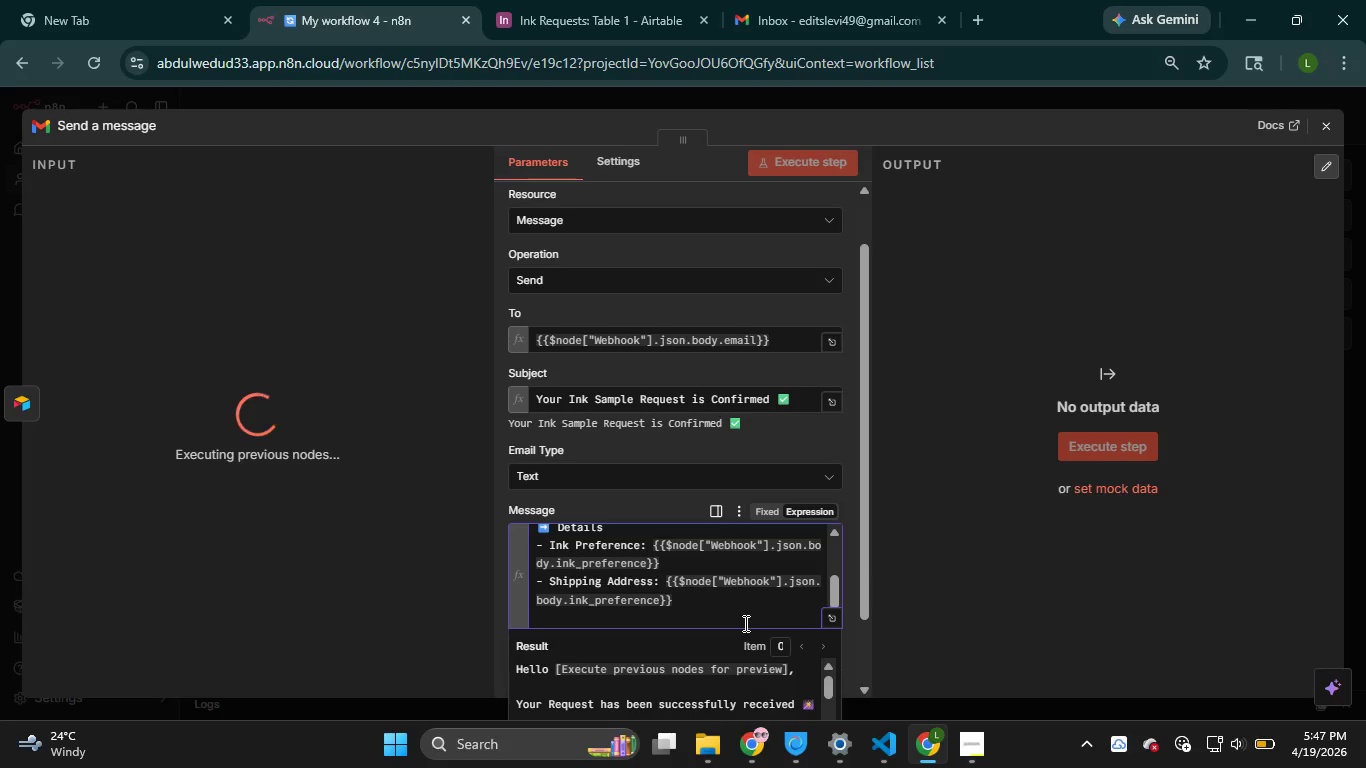 
key(Enter)
 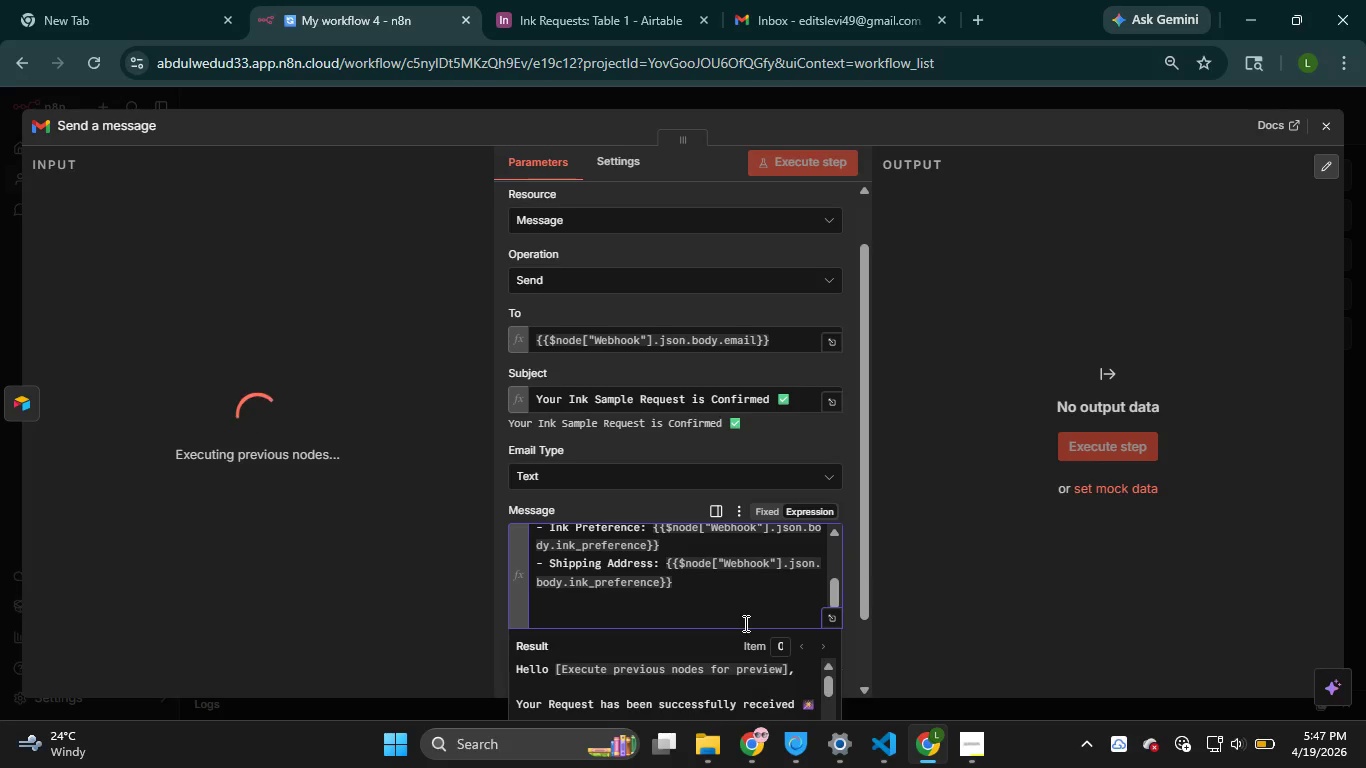 
type(We are preparing )
 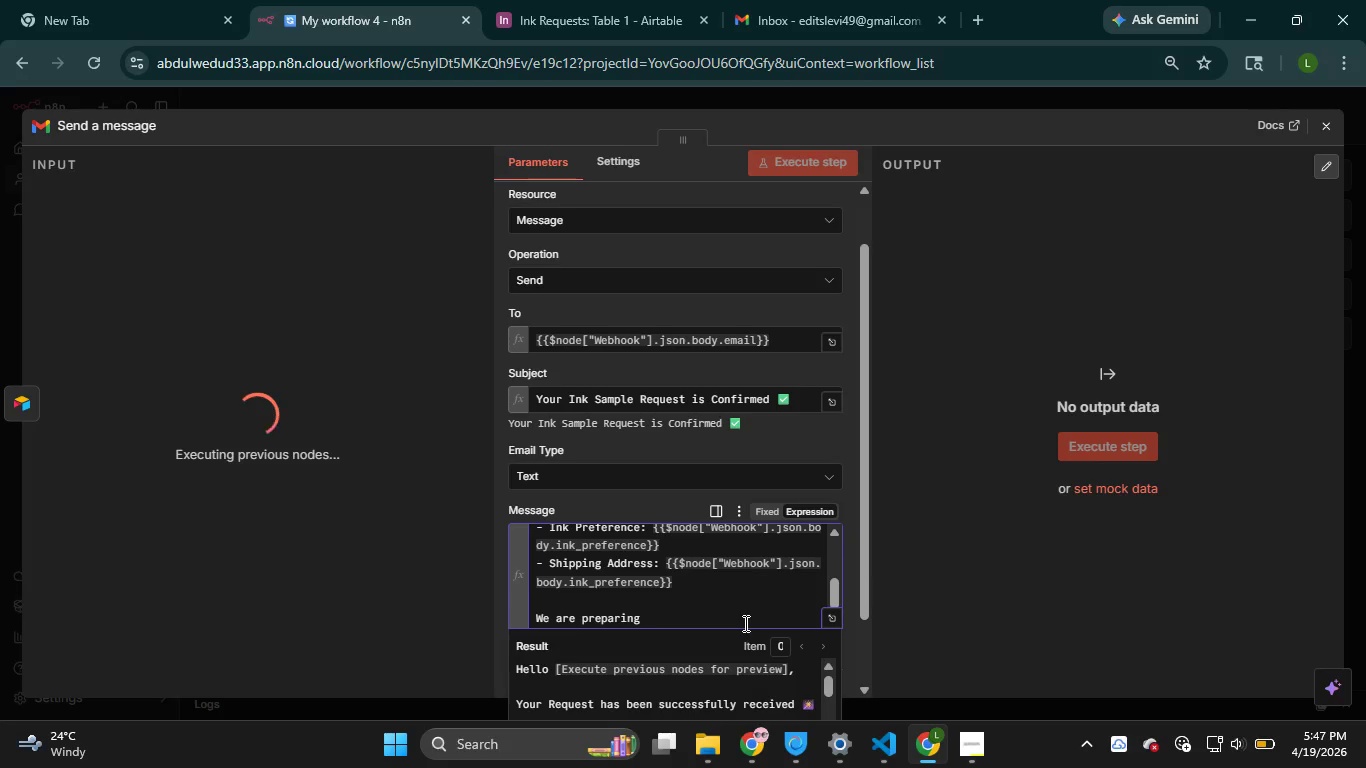 
wait(5.97)
 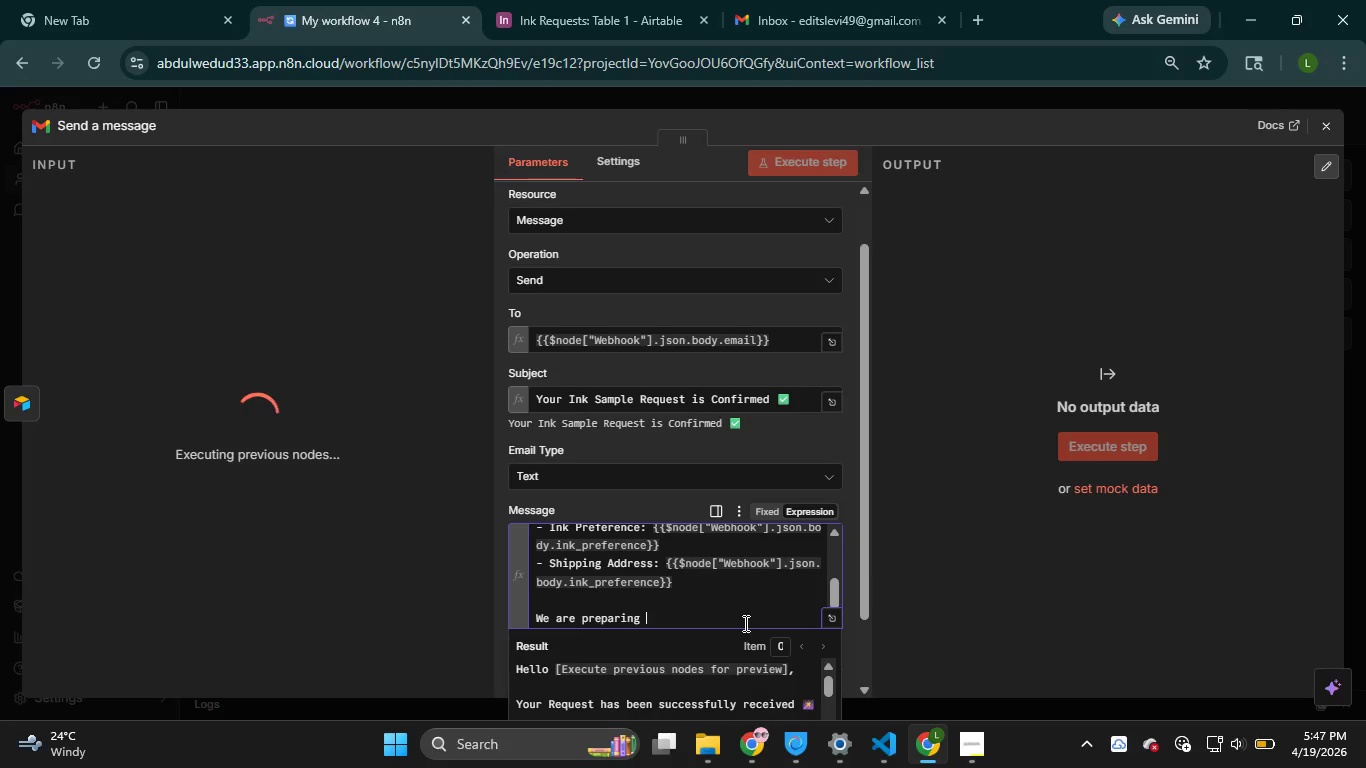 
type(Your Sample )
 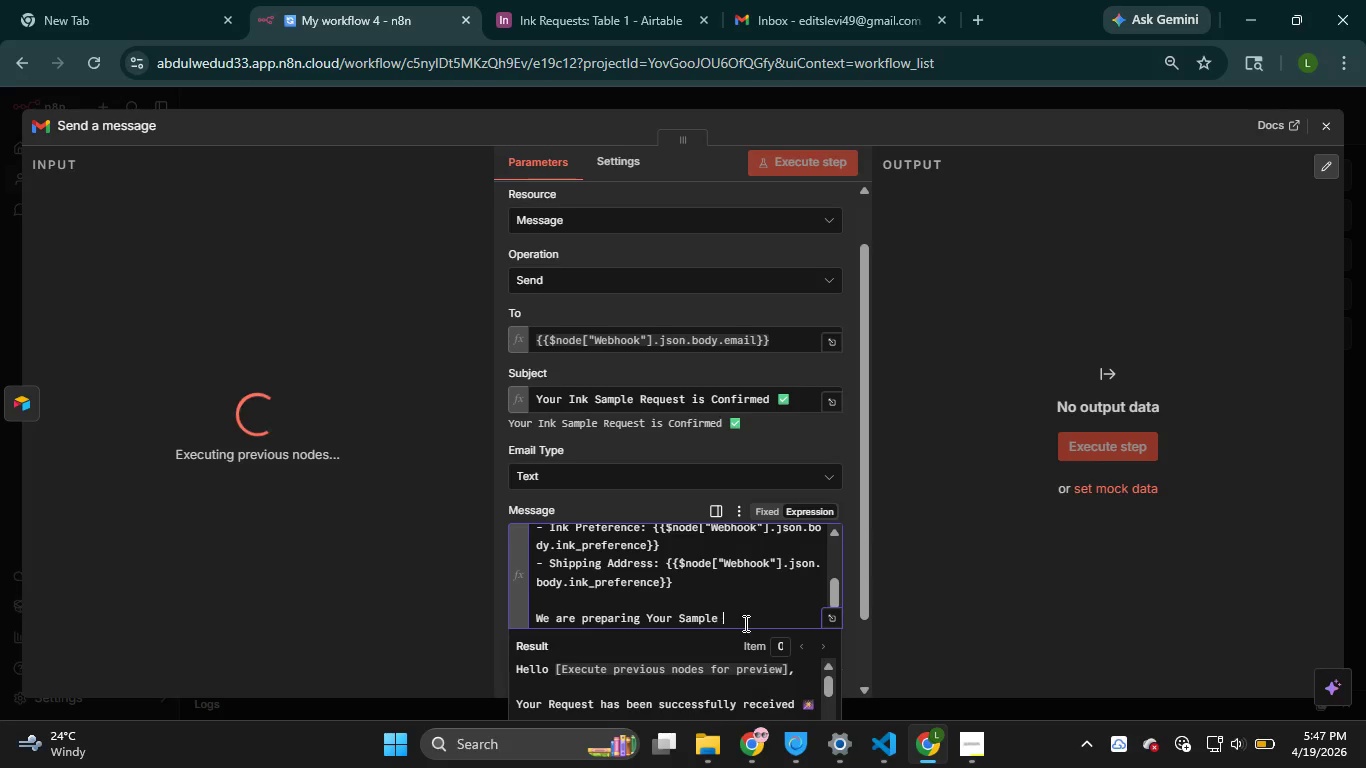 
type(and will shill)
key(Backspace)
key(Backspace)
type(ppin)
 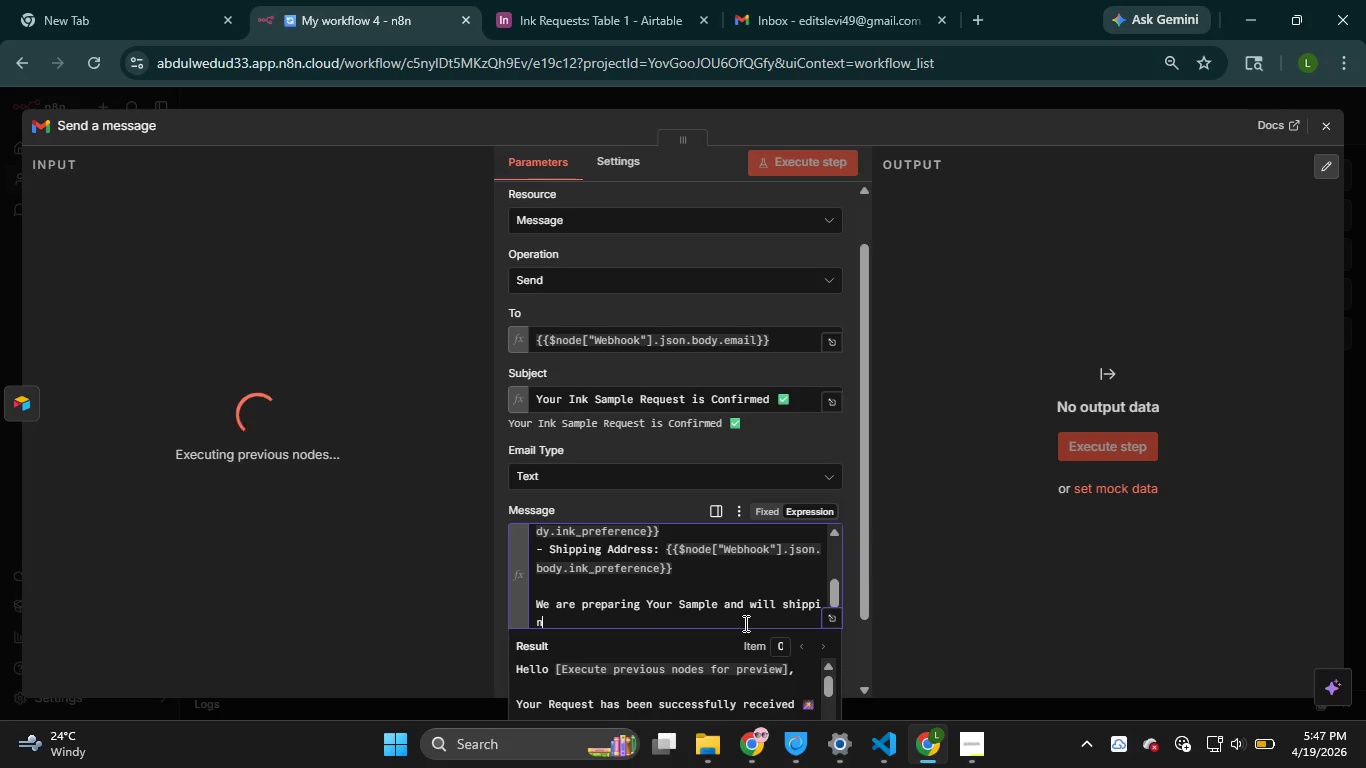 
wait(9.23)
 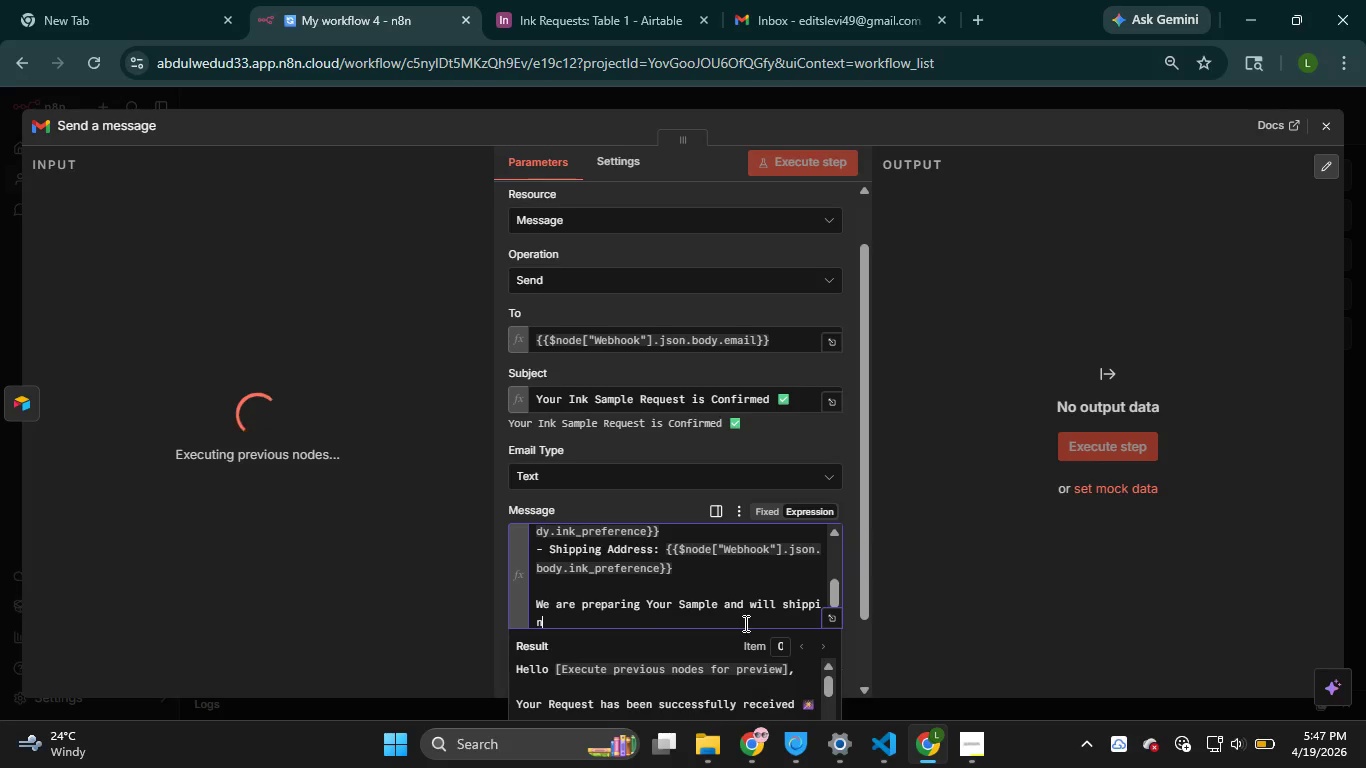 
type(g soon.)
 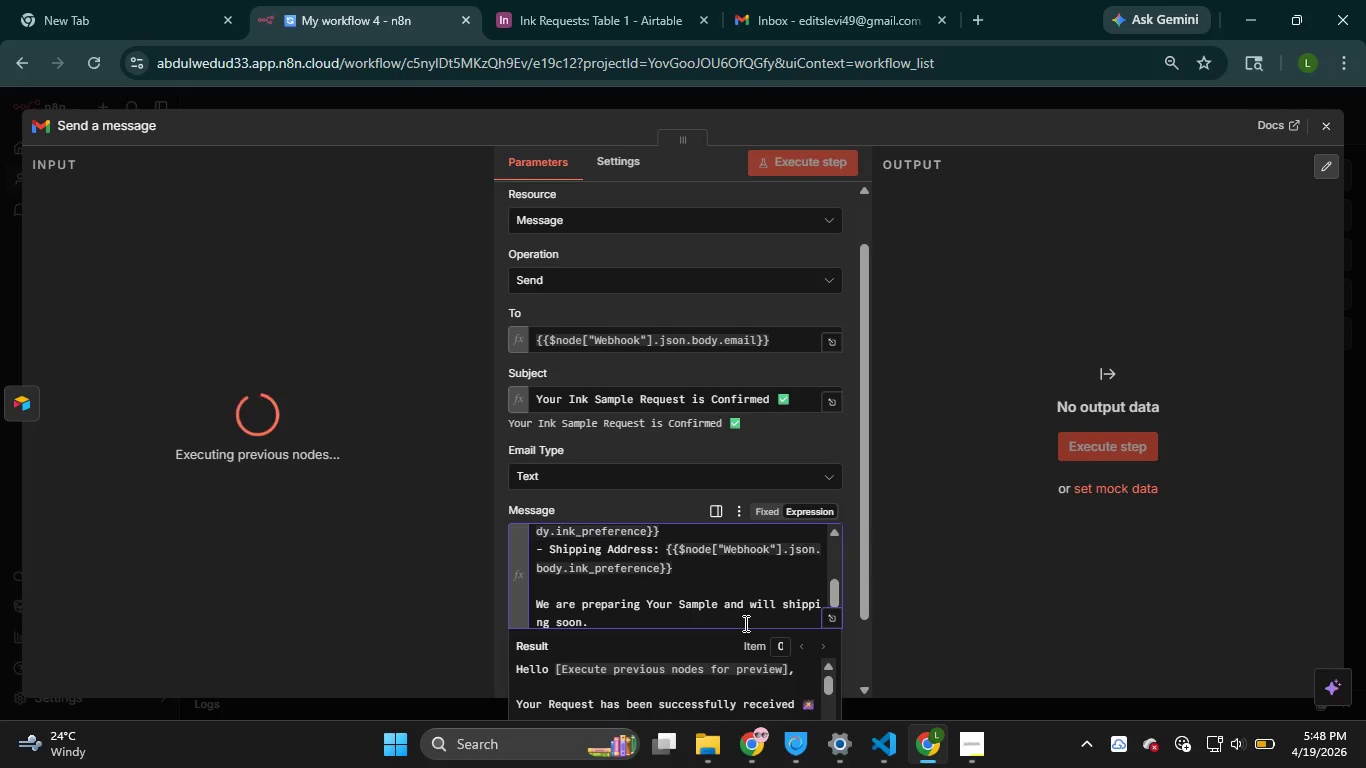 
key(ArrowUp)
 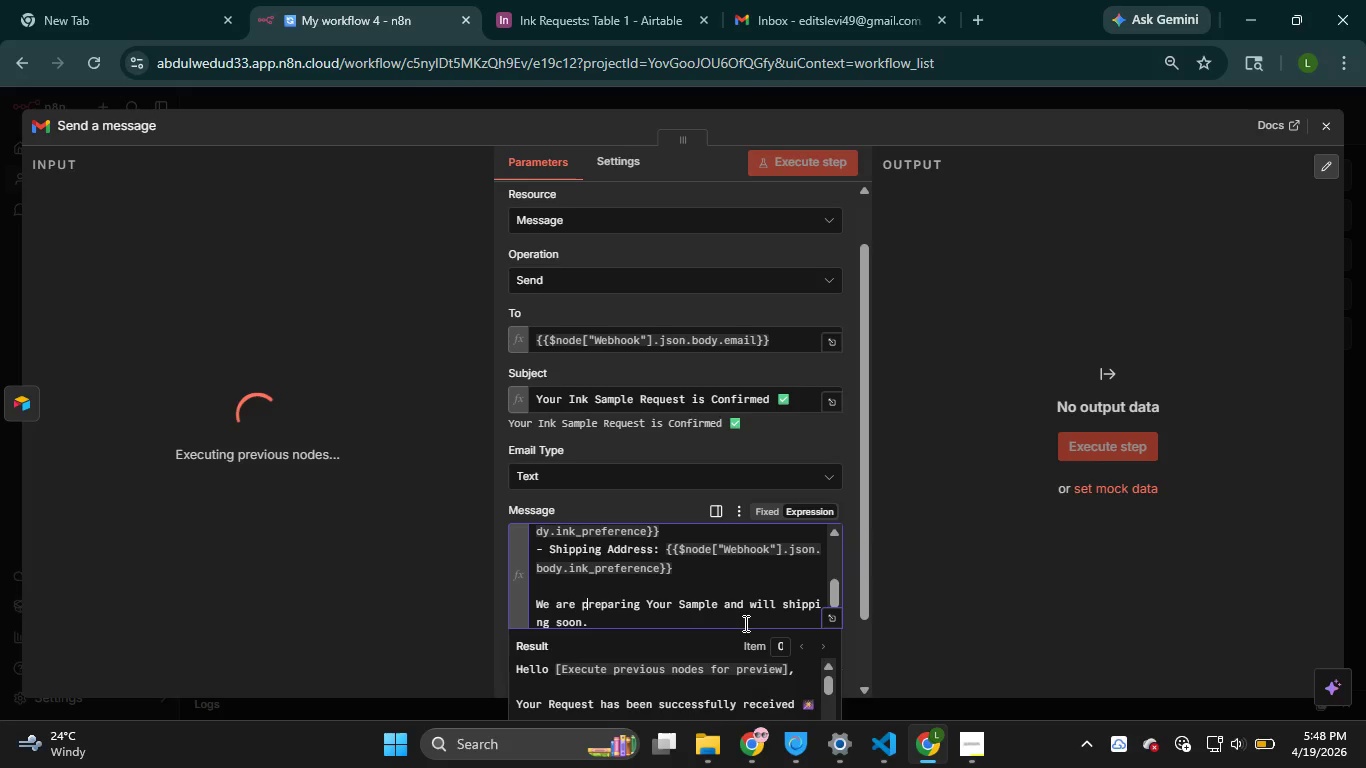 
hold_key(key=ArrowRight, duration=1.03)
 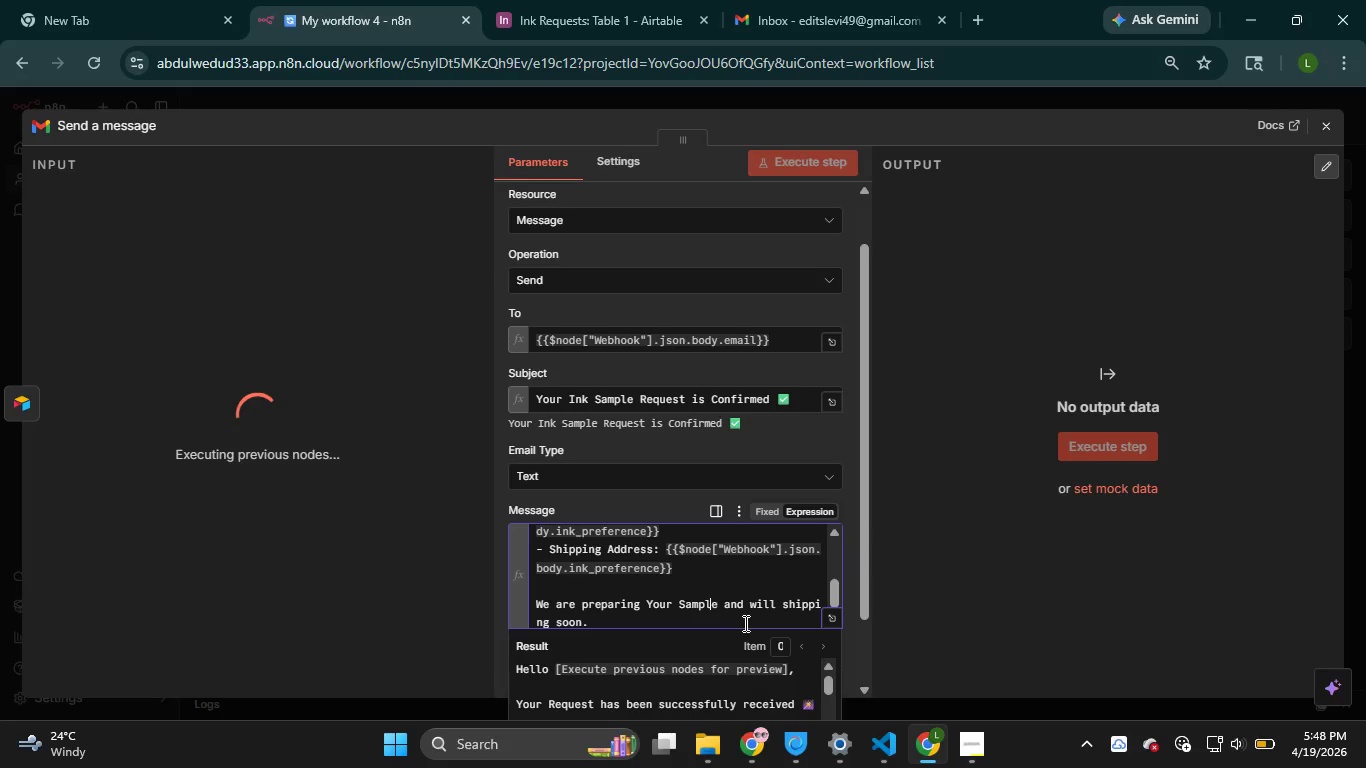 
key(ArrowRight)
 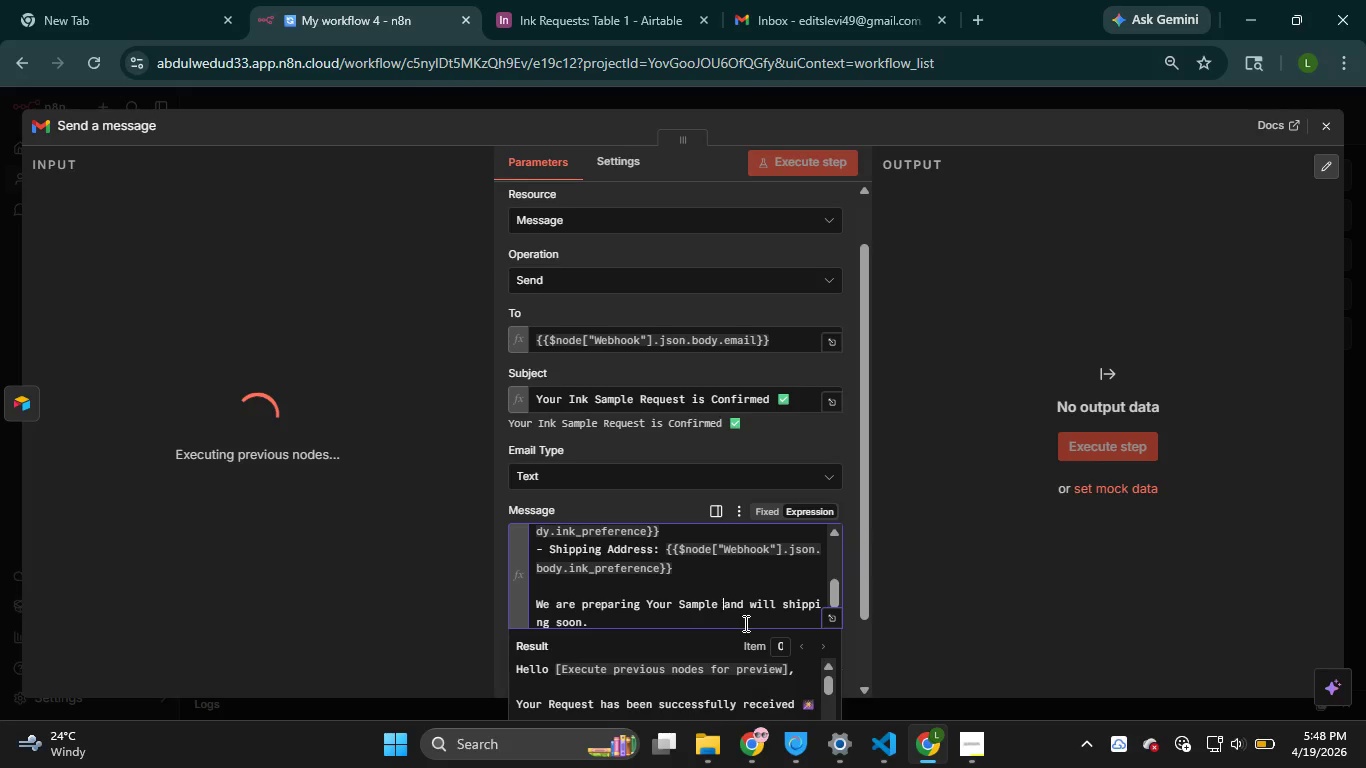 
key(ArrowRight)
 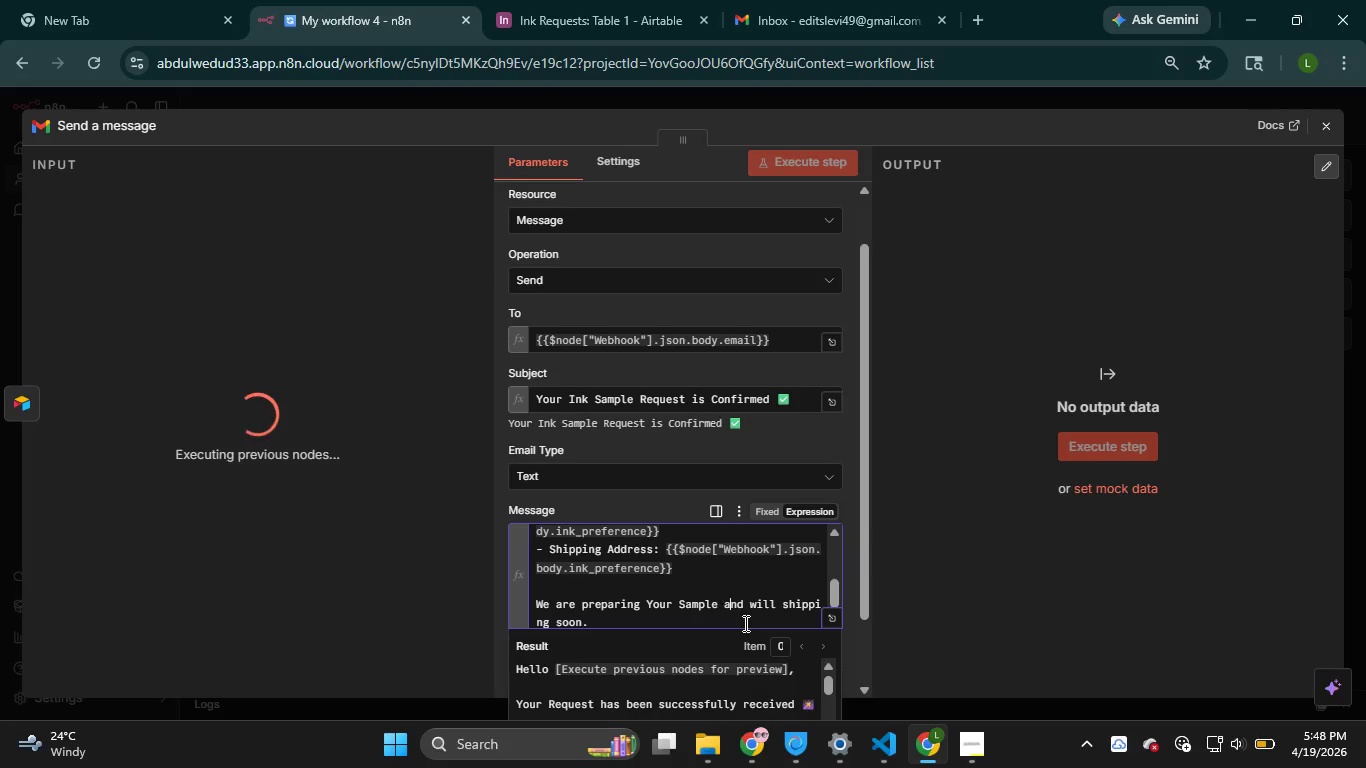 
key(ArrowRight)
 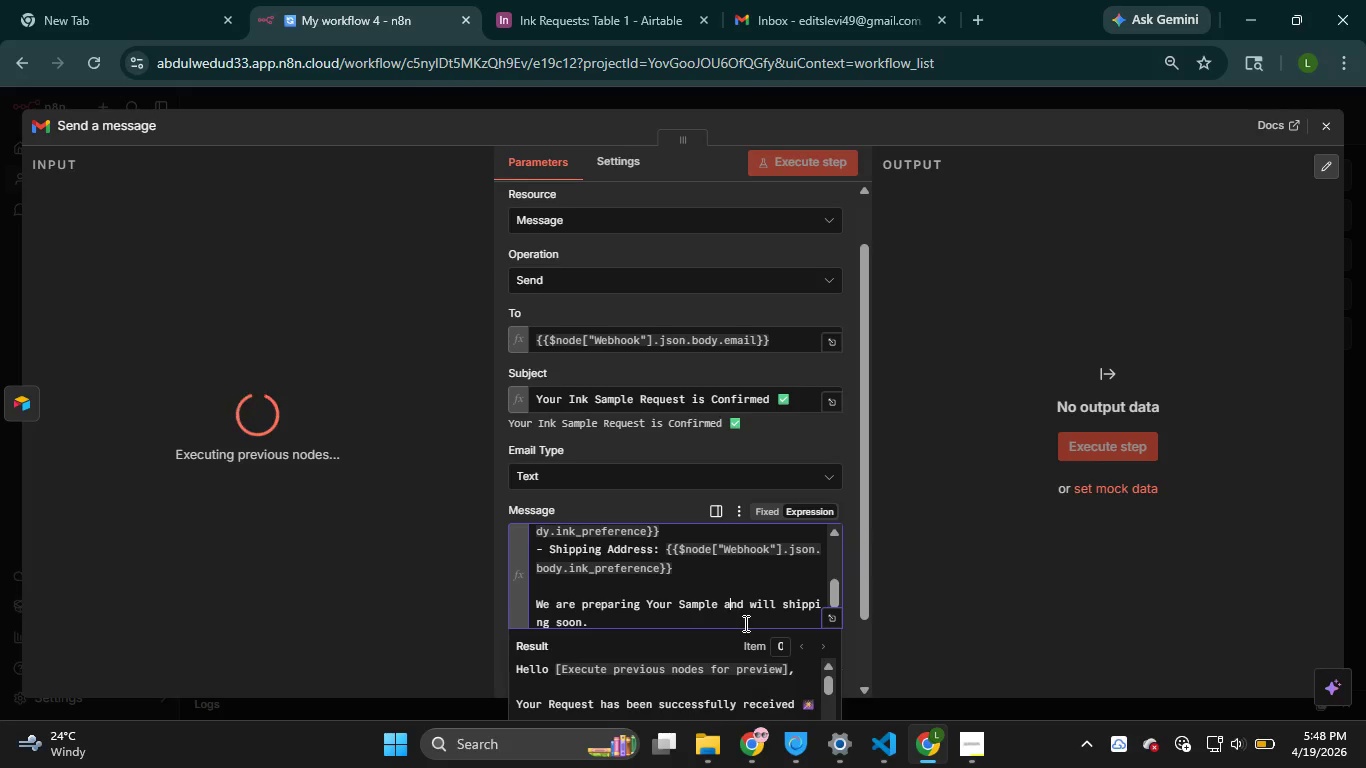 
key(ArrowRight)
 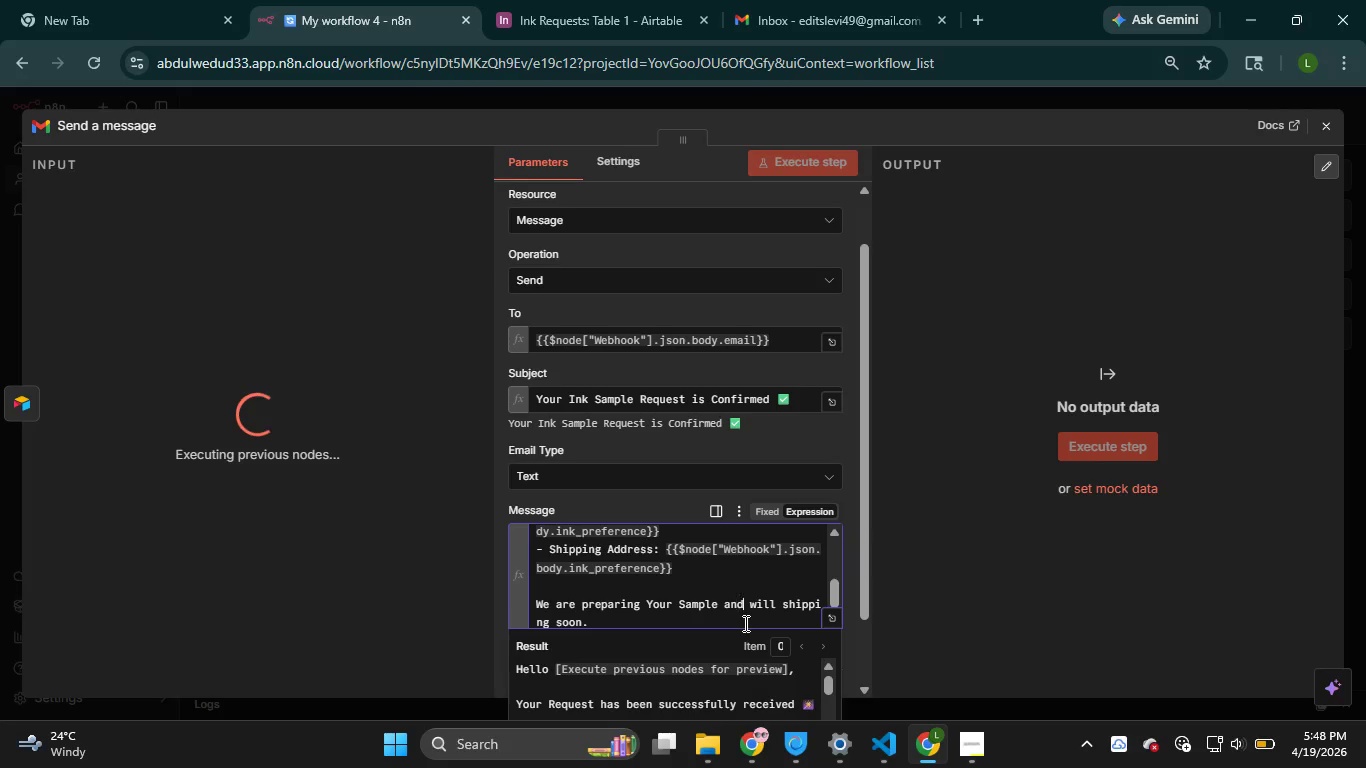 
key(ArrowRight)
 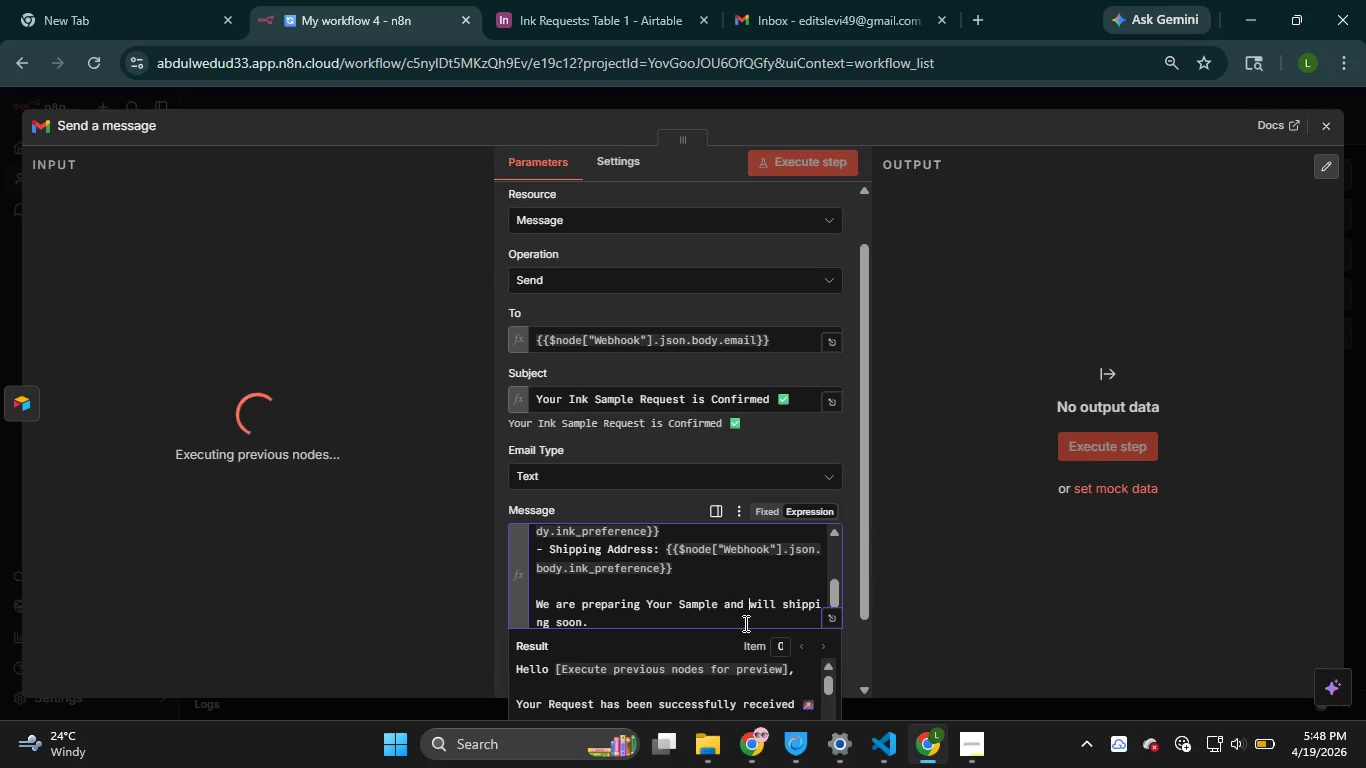 
key(ArrowRight)
 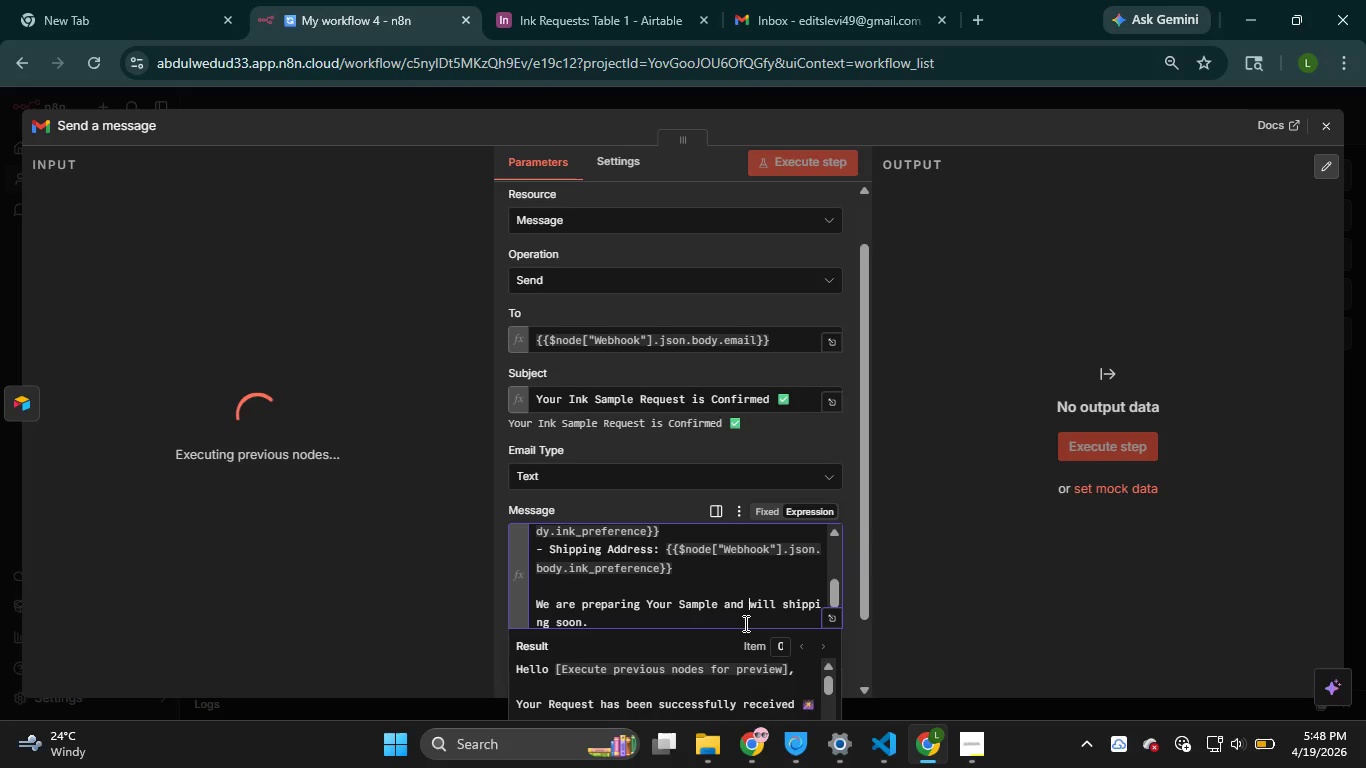 
key(ArrowRight)
 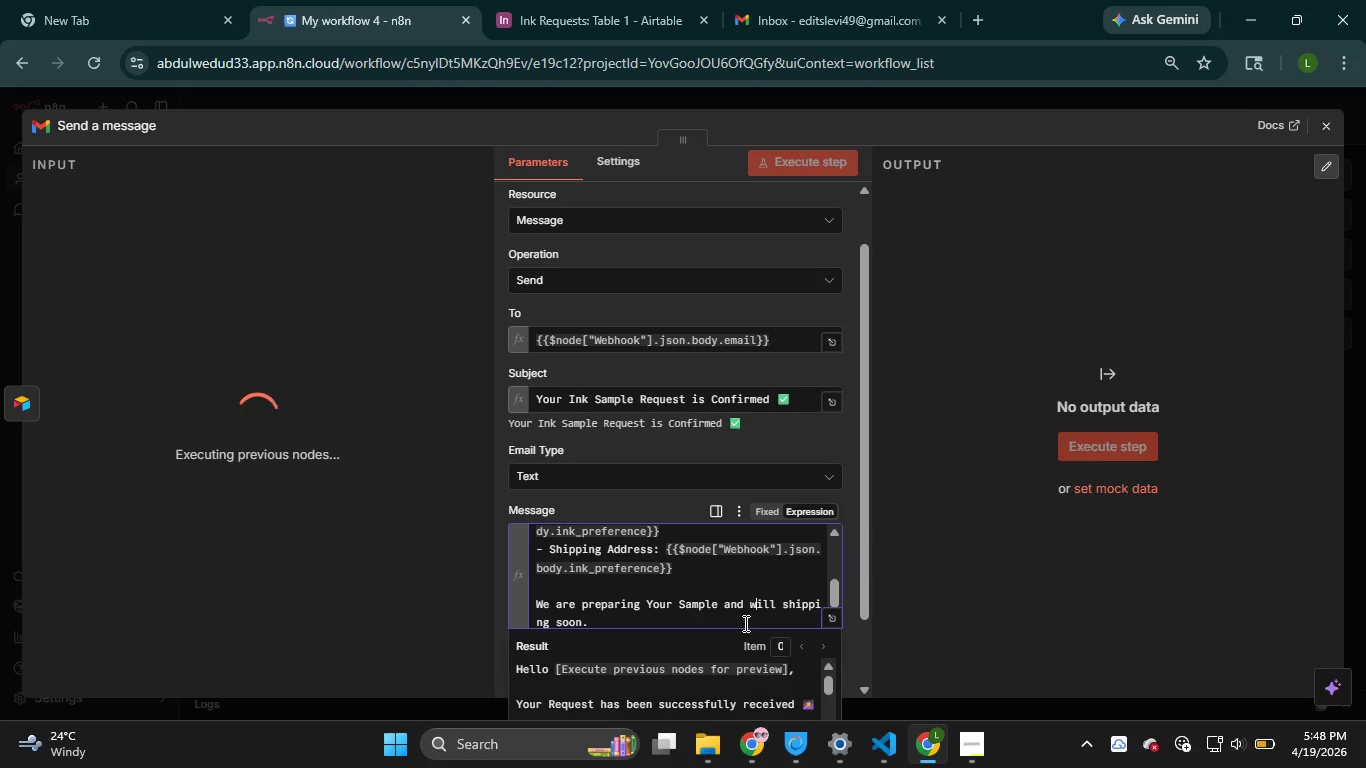 
key(ArrowRight)
 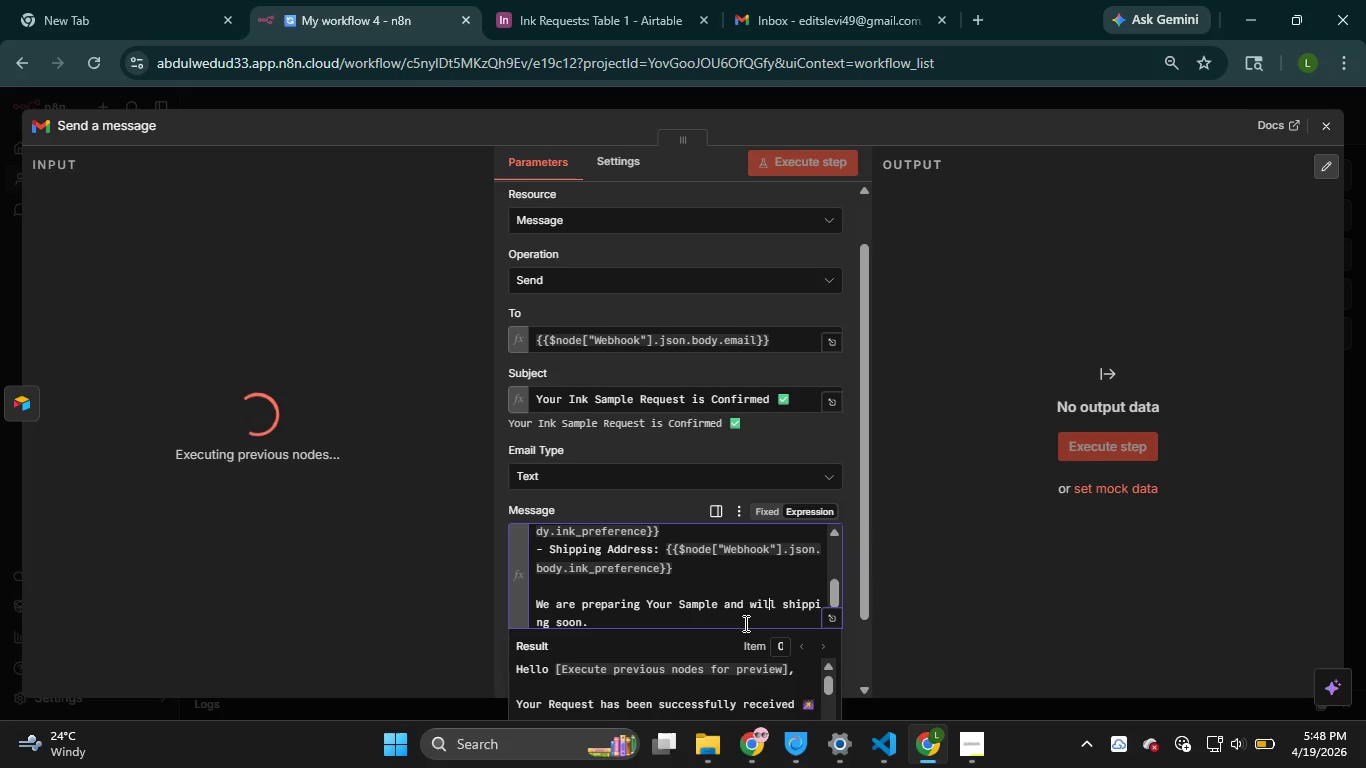 
key(ArrowRight)
 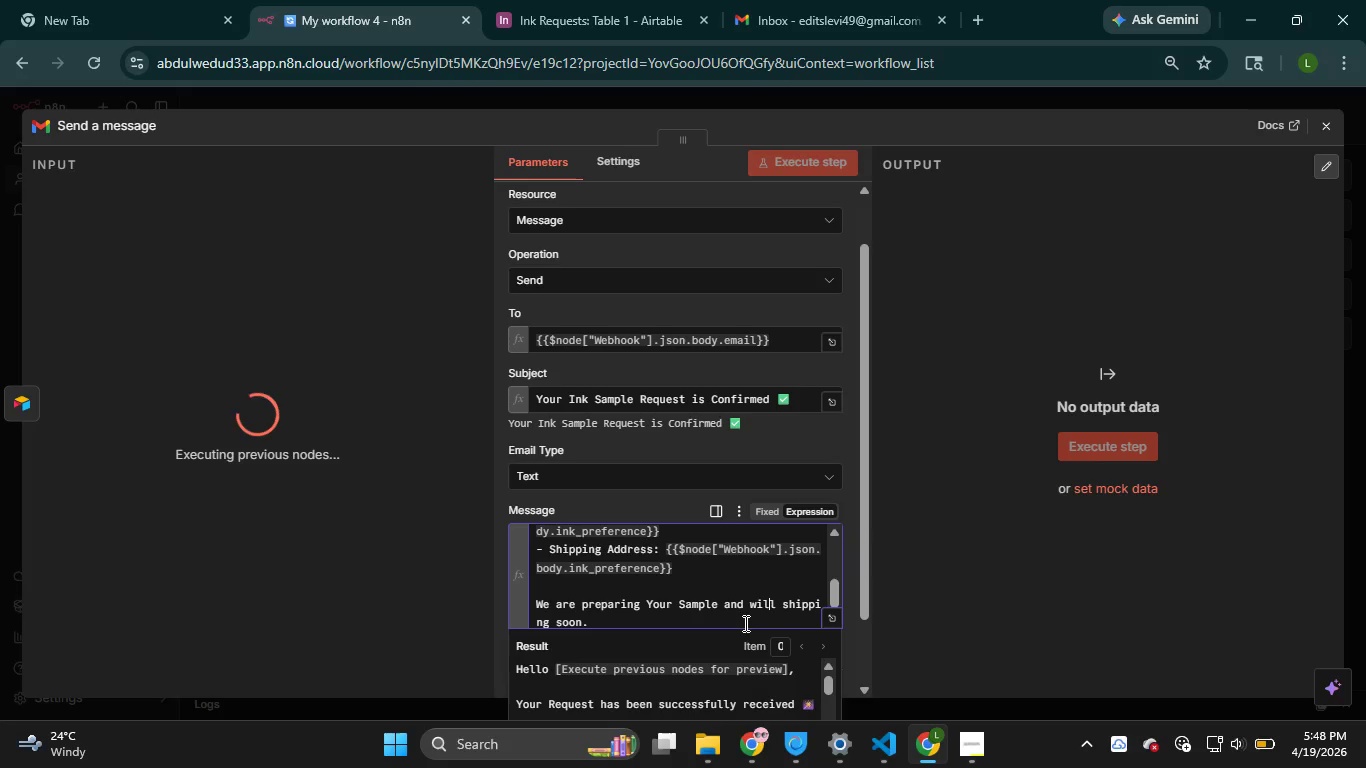 
key(ArrowRight)
 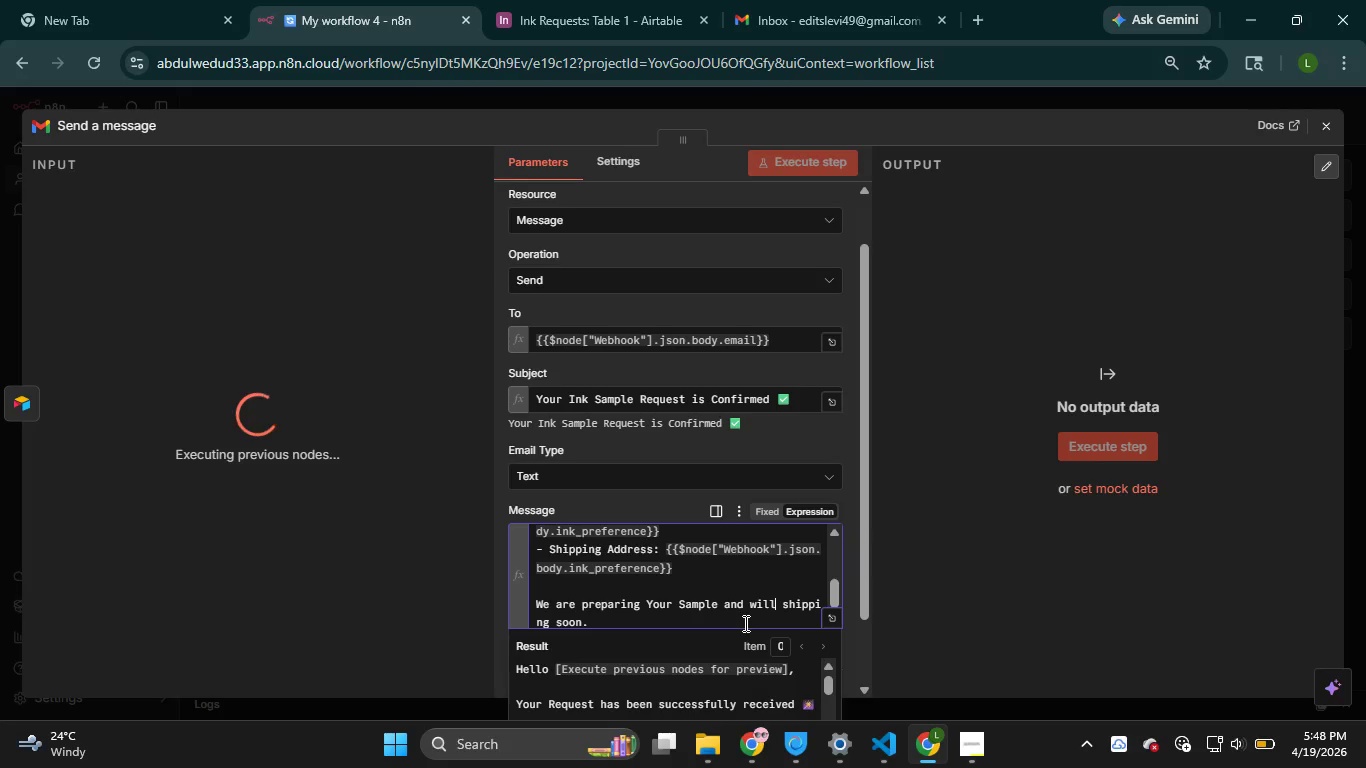 
key(ArrowRight)
 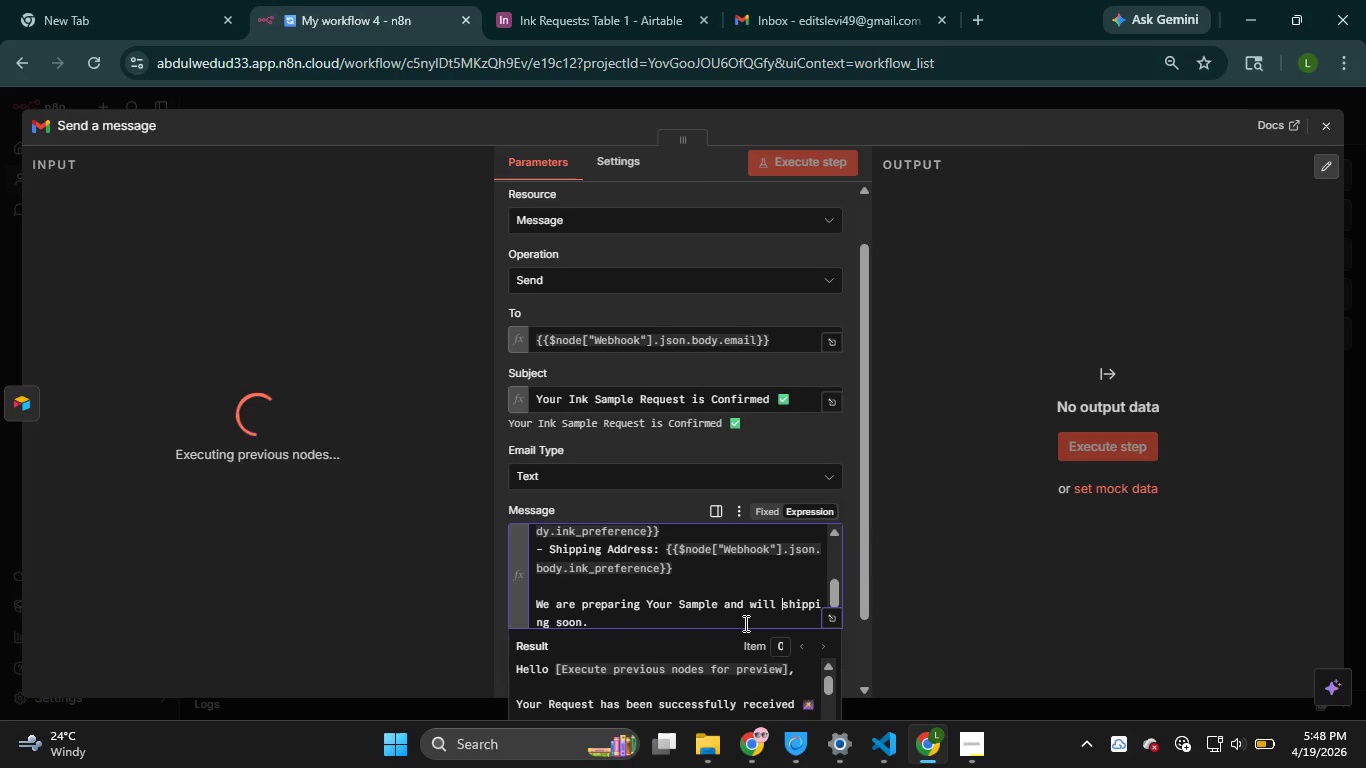 
type(be )
 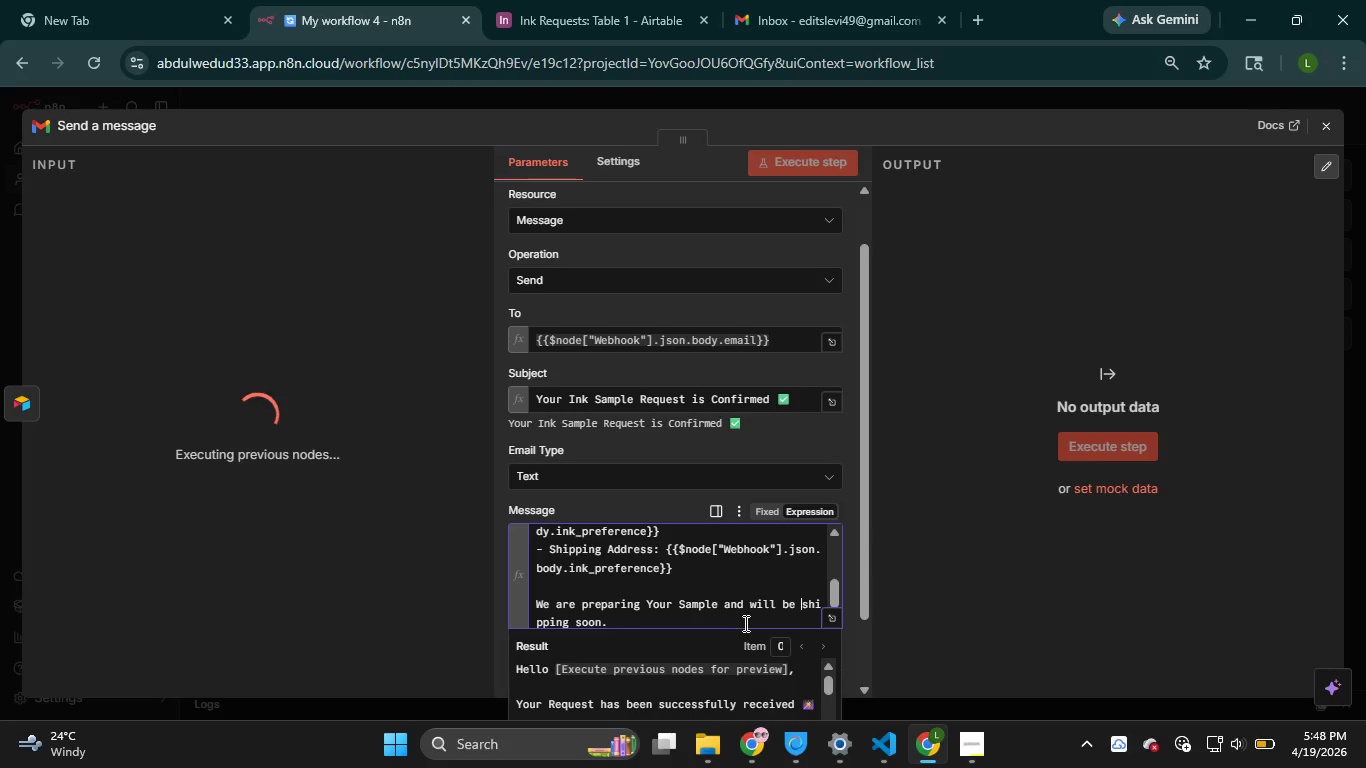 
hold_key(key=ArrowRight, duration=0.72)
 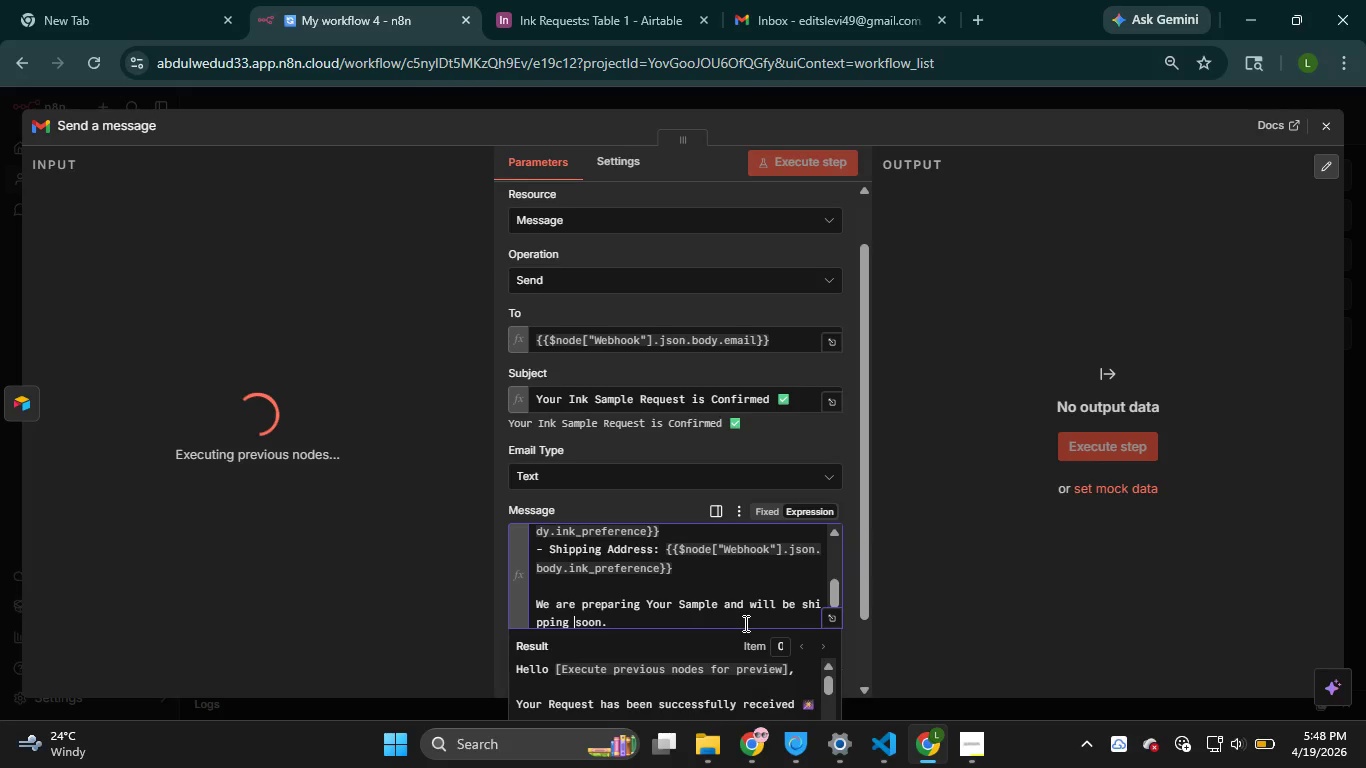 
key(ArrowRight)
 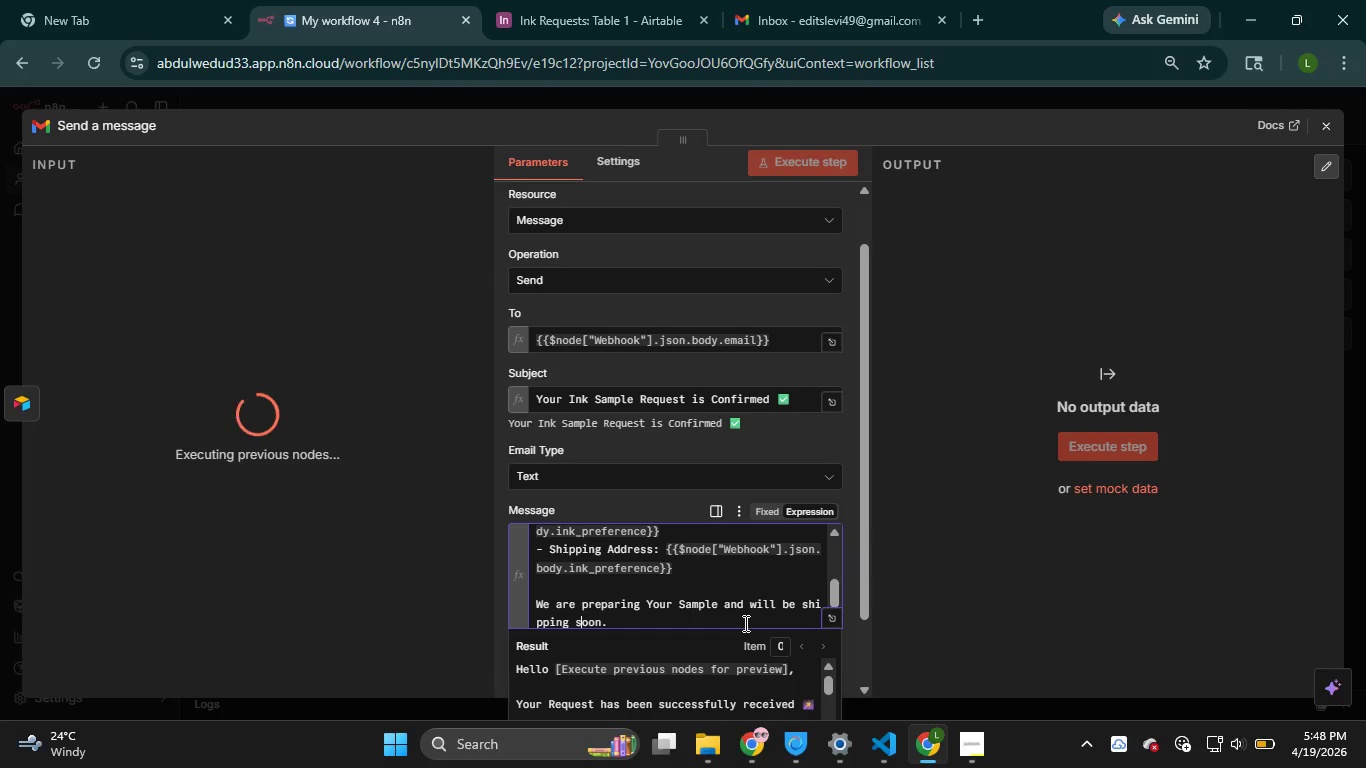 
key(ArrowRight)
 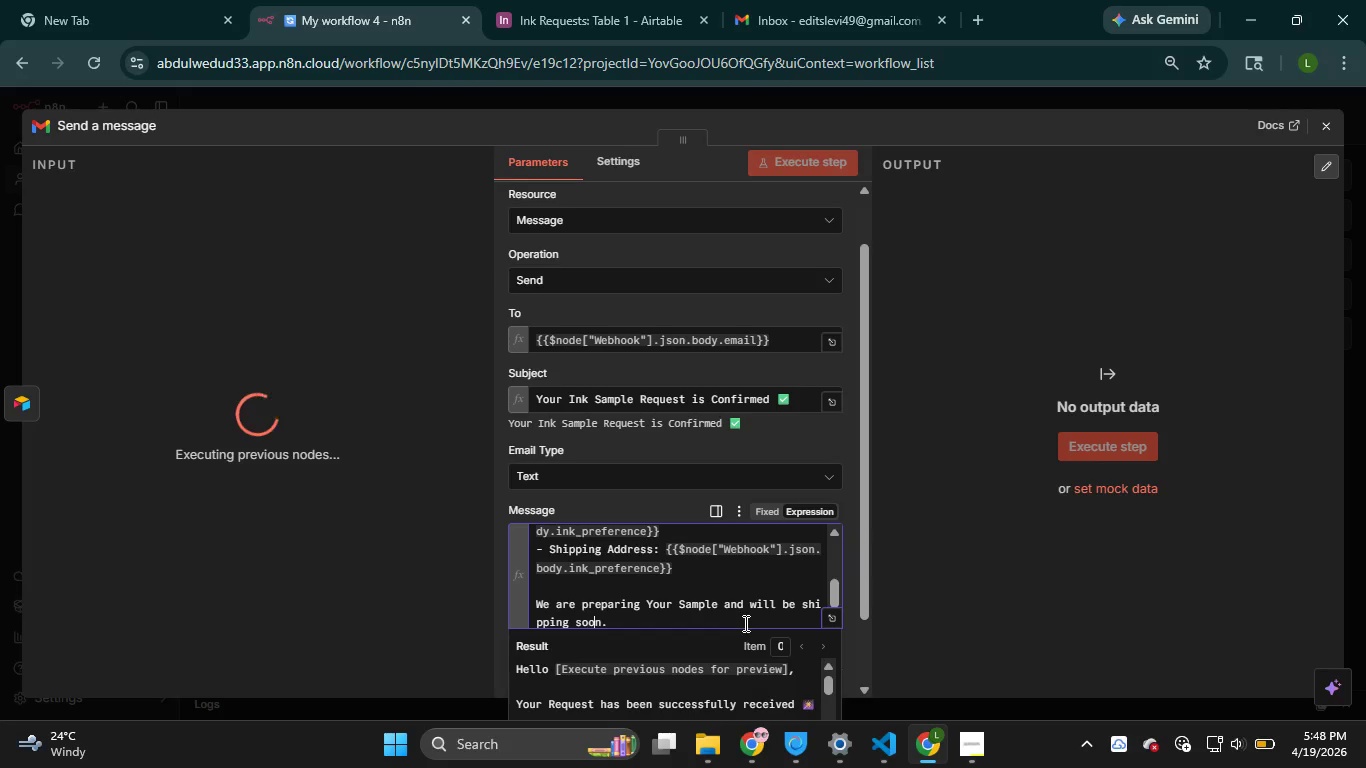 
key(ArrowRight)
 